 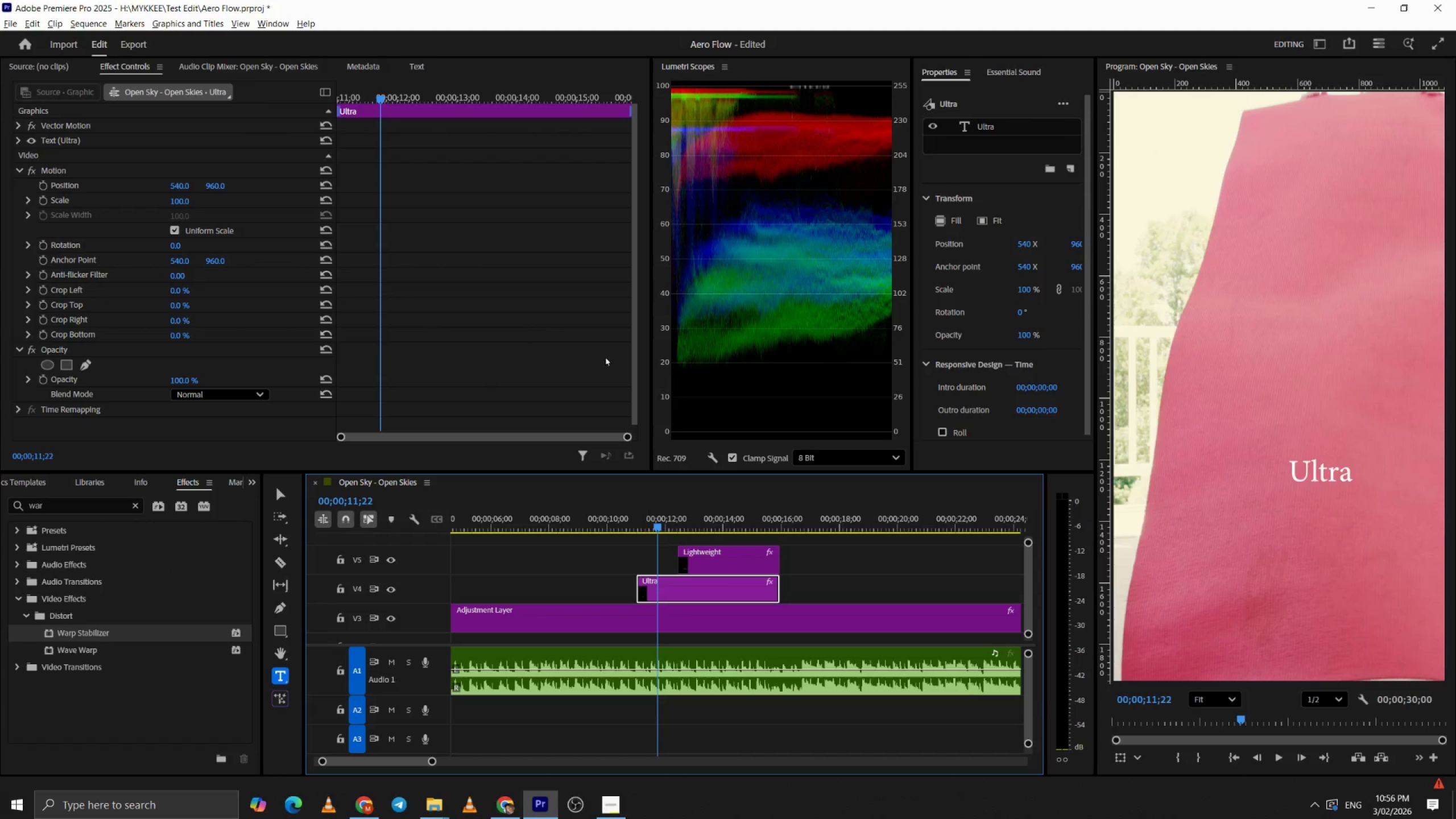 
left_click([971, 125])
 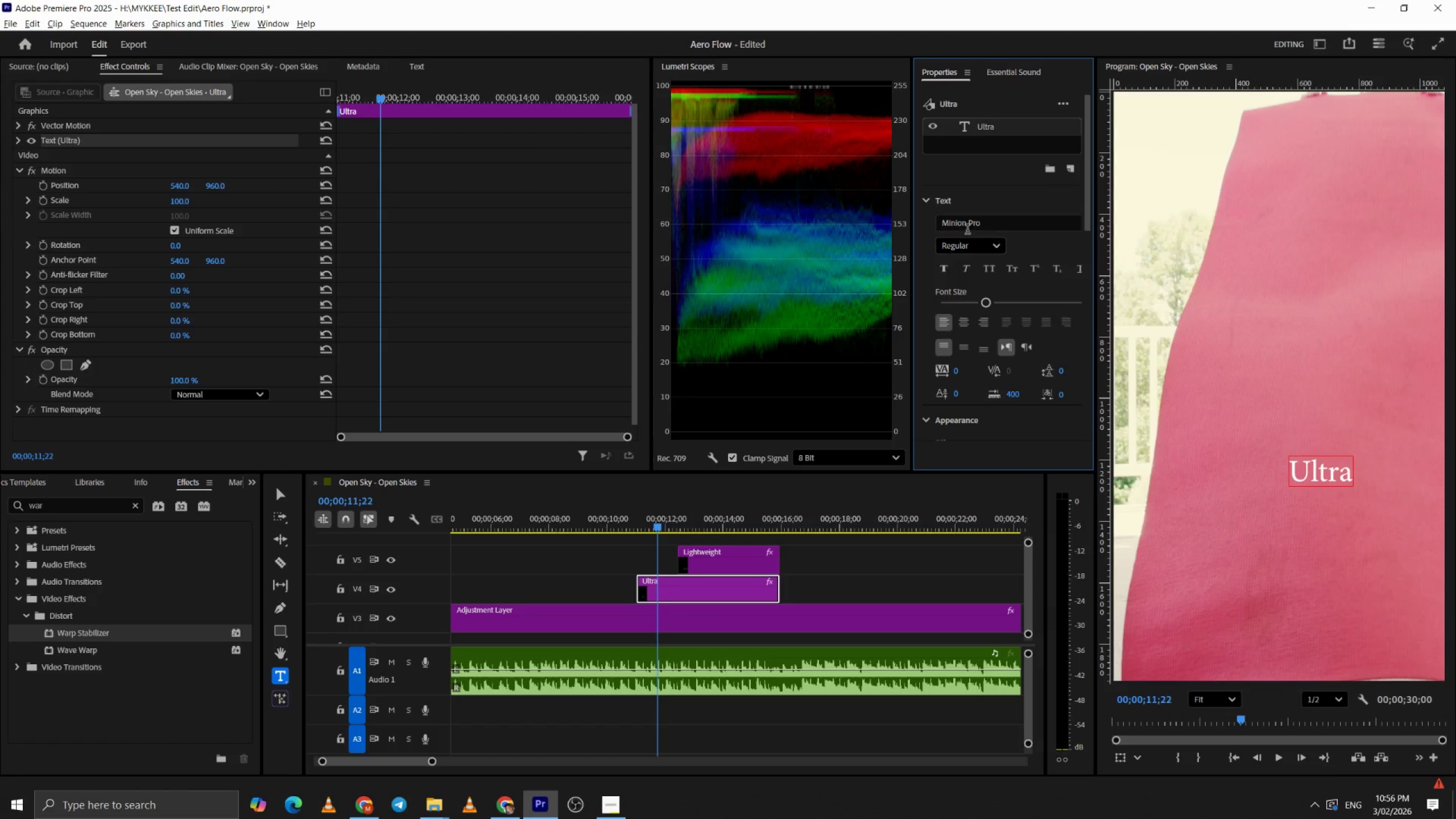 
left_click([986, 221])
 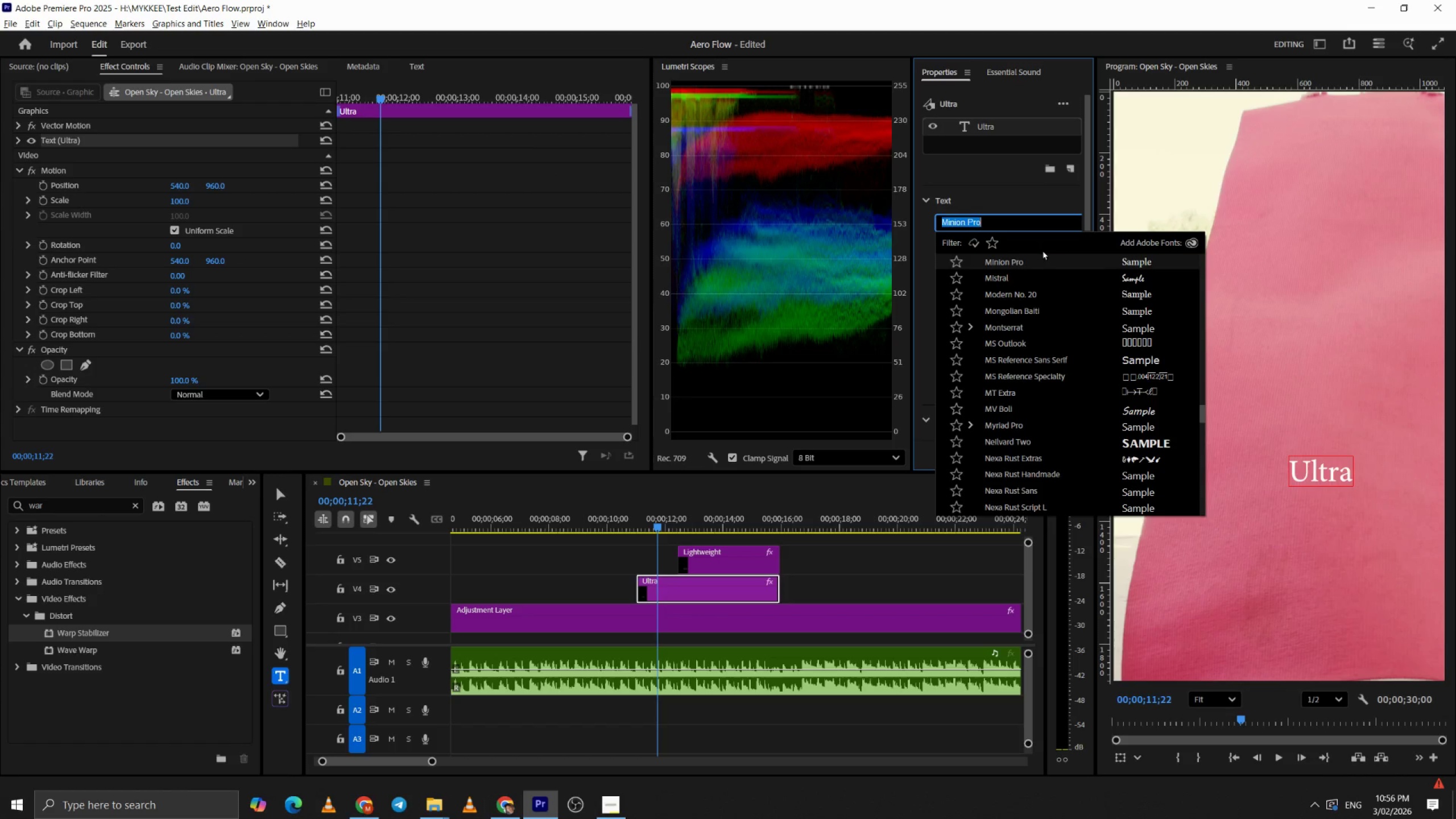 
type(sab)
key(Backspace)
type(ns ser)
 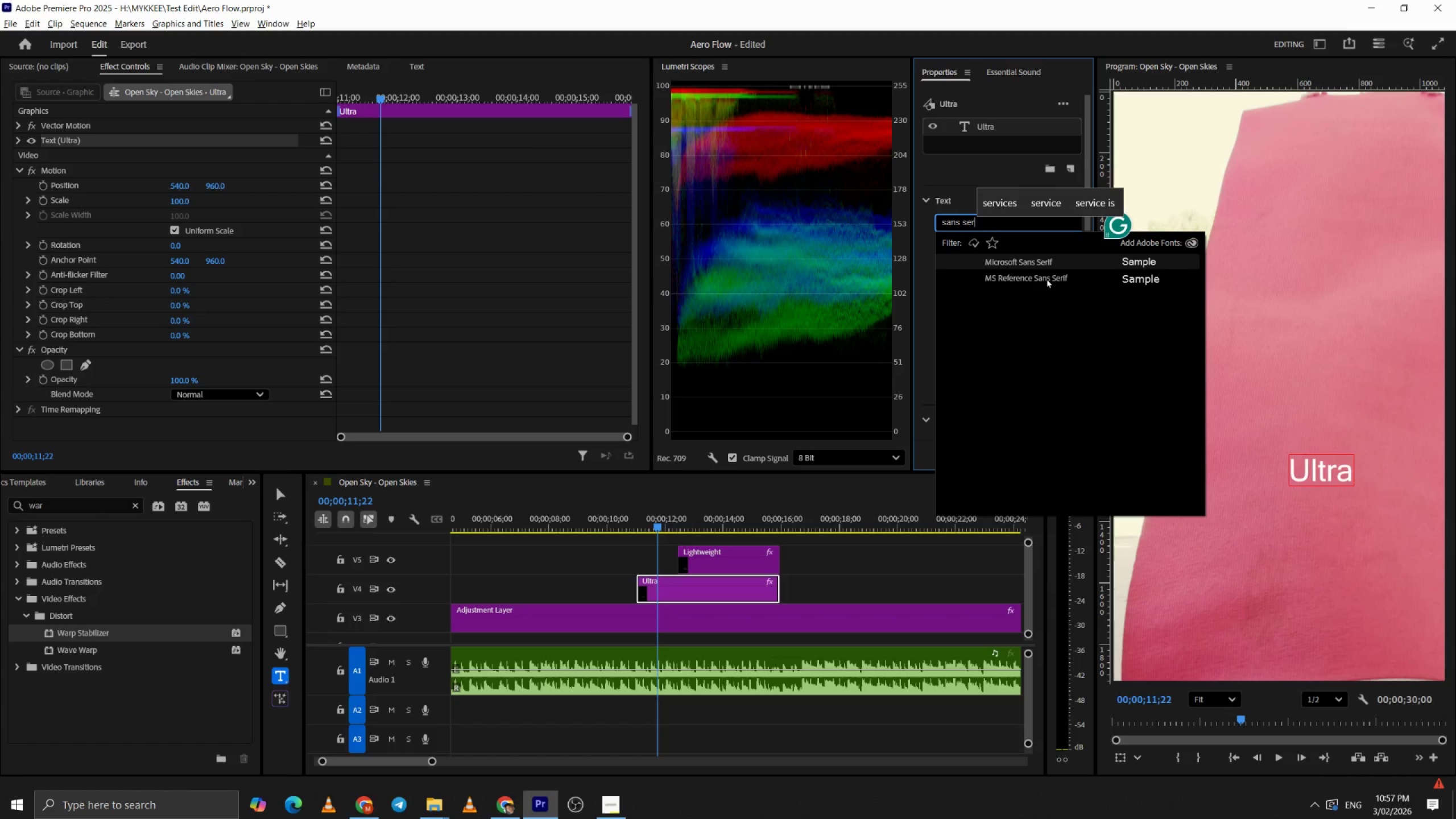 
left_click([1046, 261])
 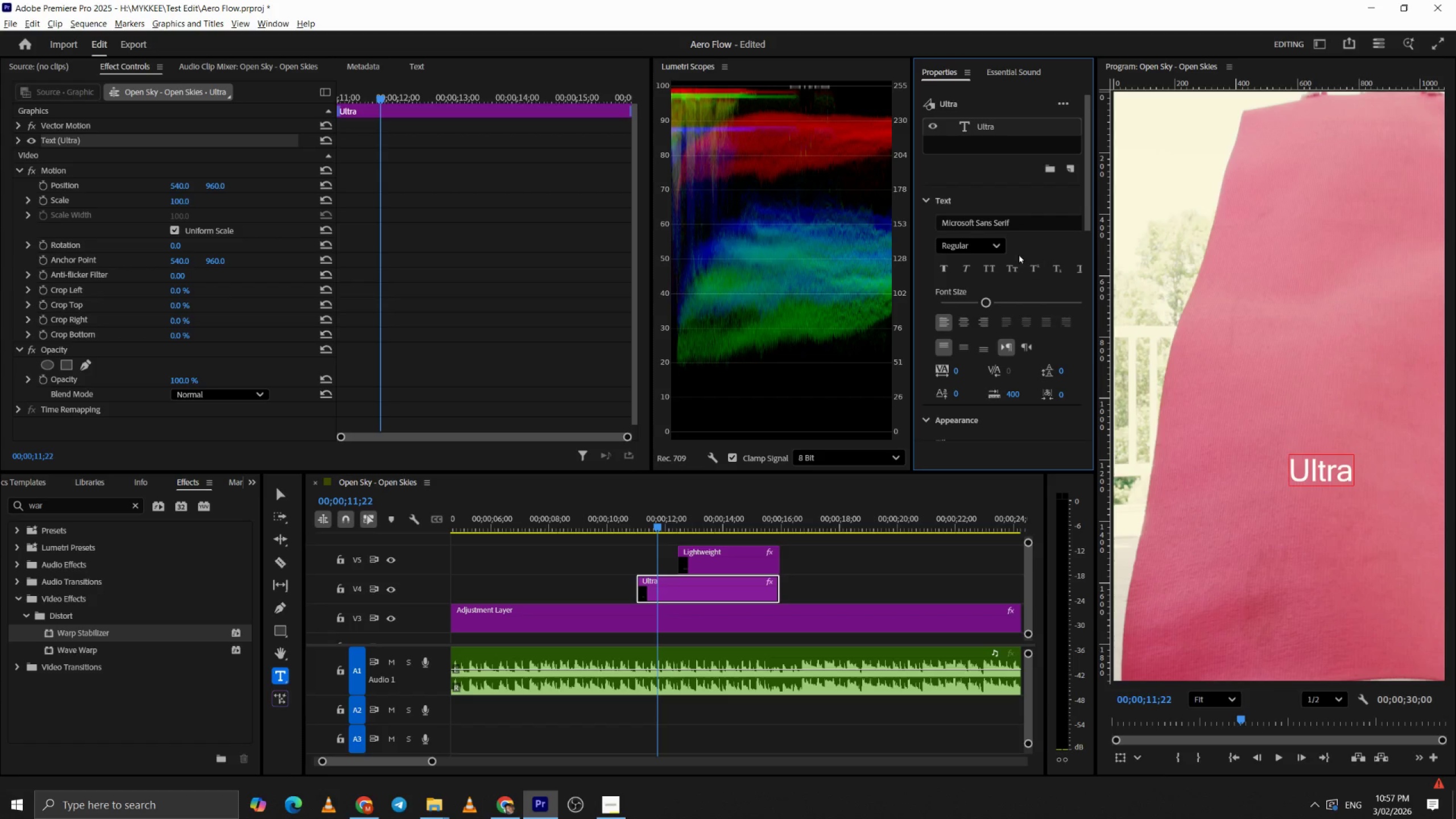 
left_click([997, 243])
 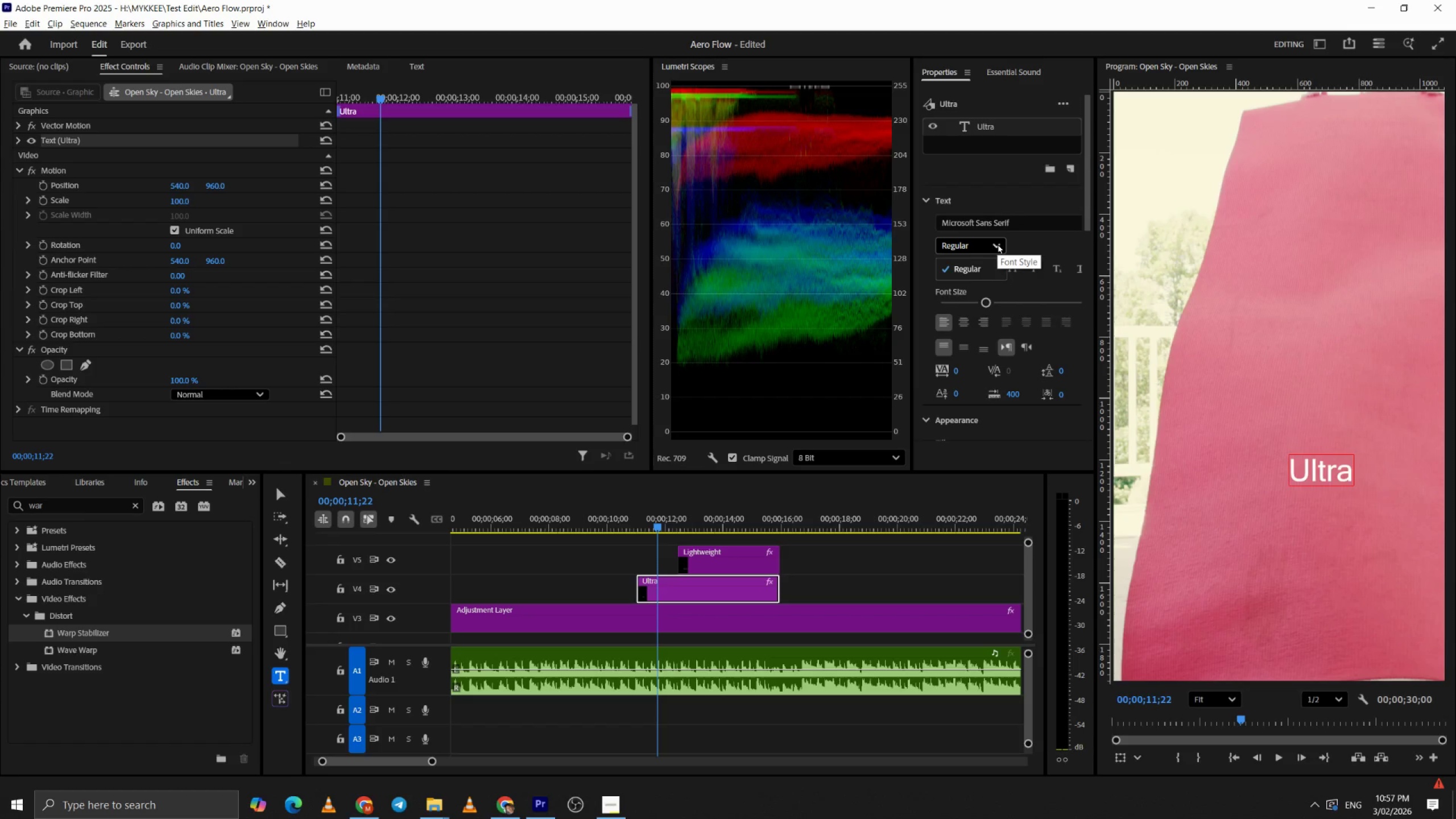 
left_click([997, 243])
 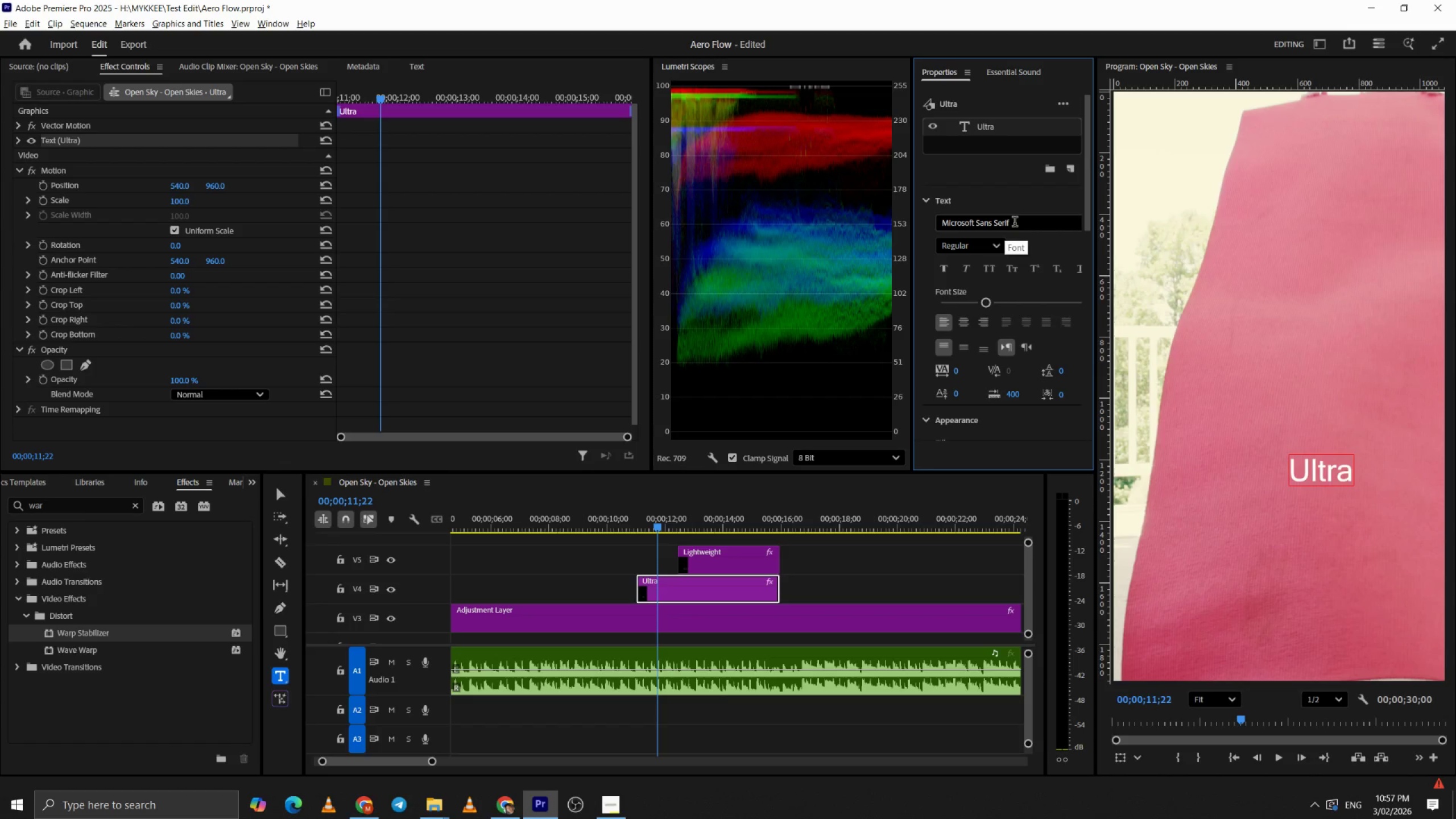 
left_click([1015, 223])
 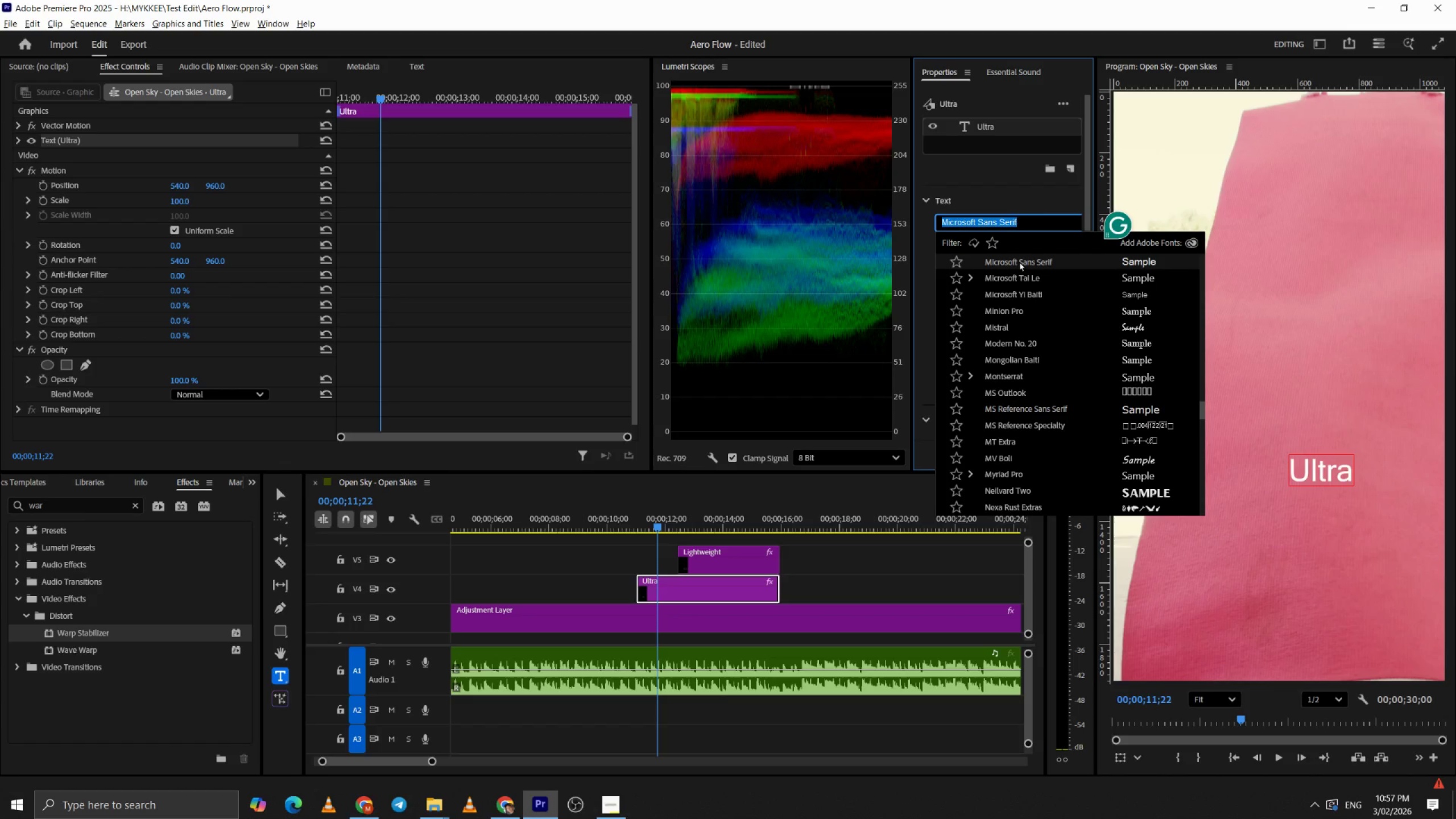 
left_click([1019, 261])
 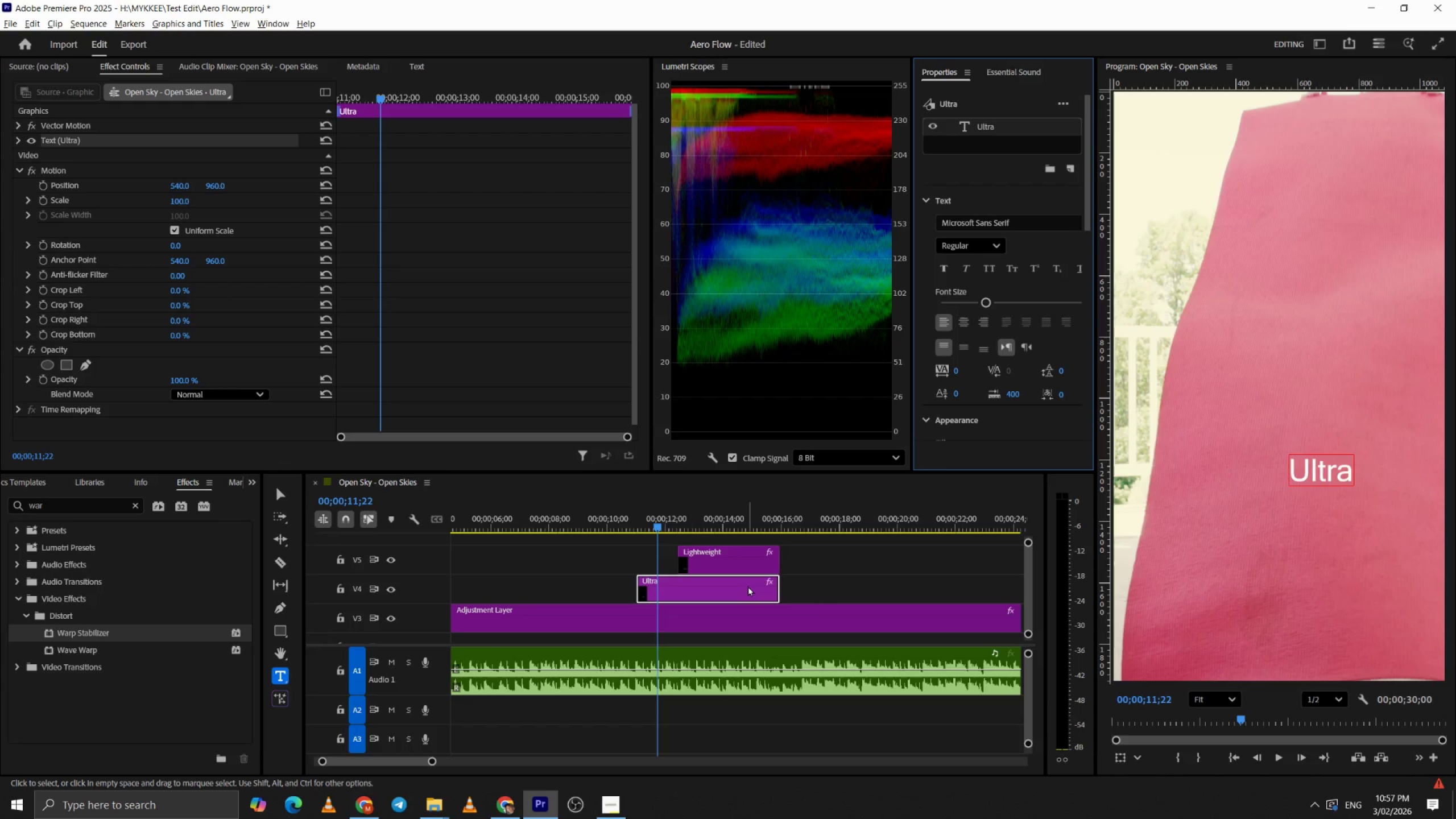 
left_click([821, 576])
 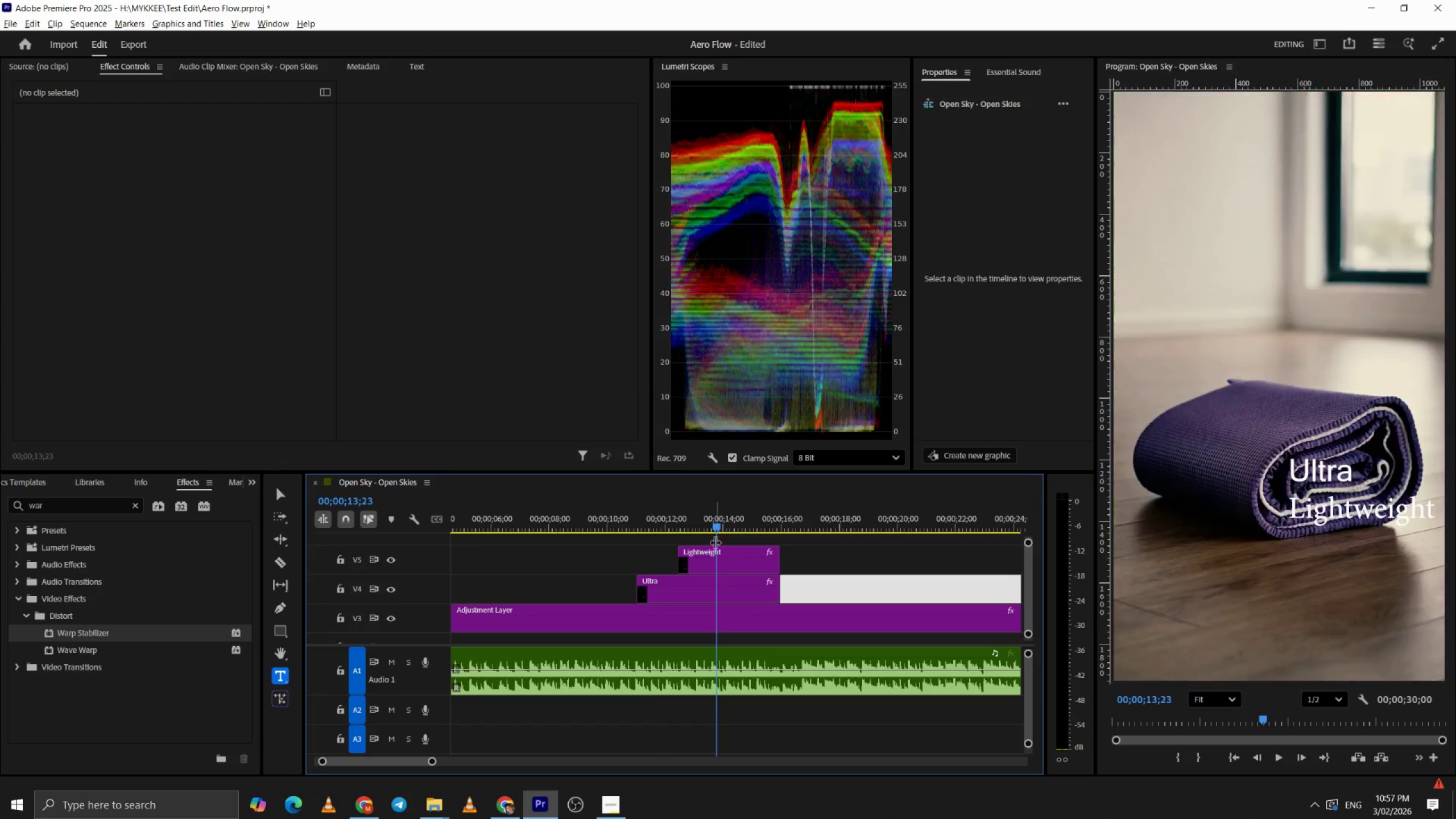 
double_click([722, 555])
 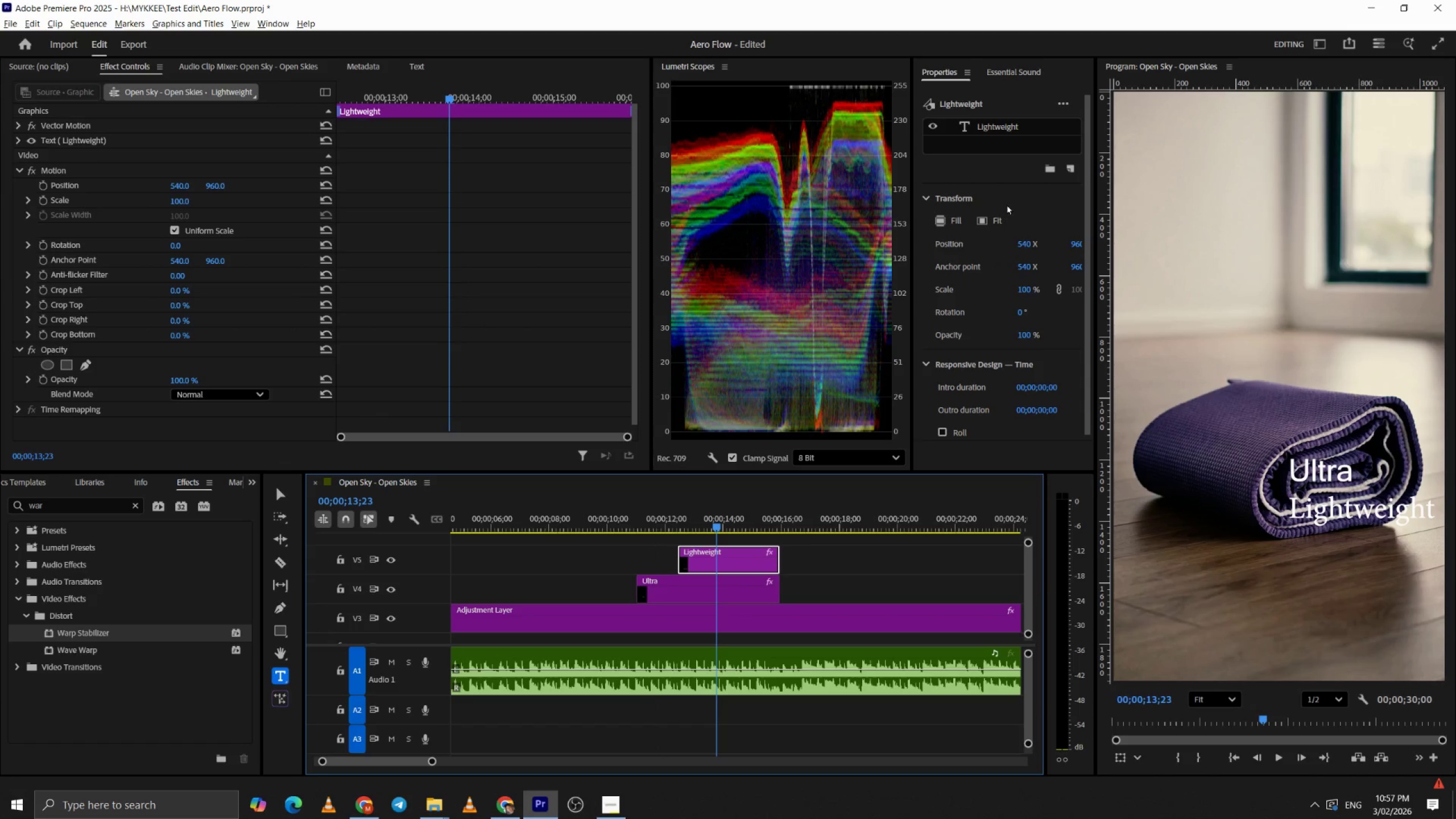 
left_click([1009, 123])
 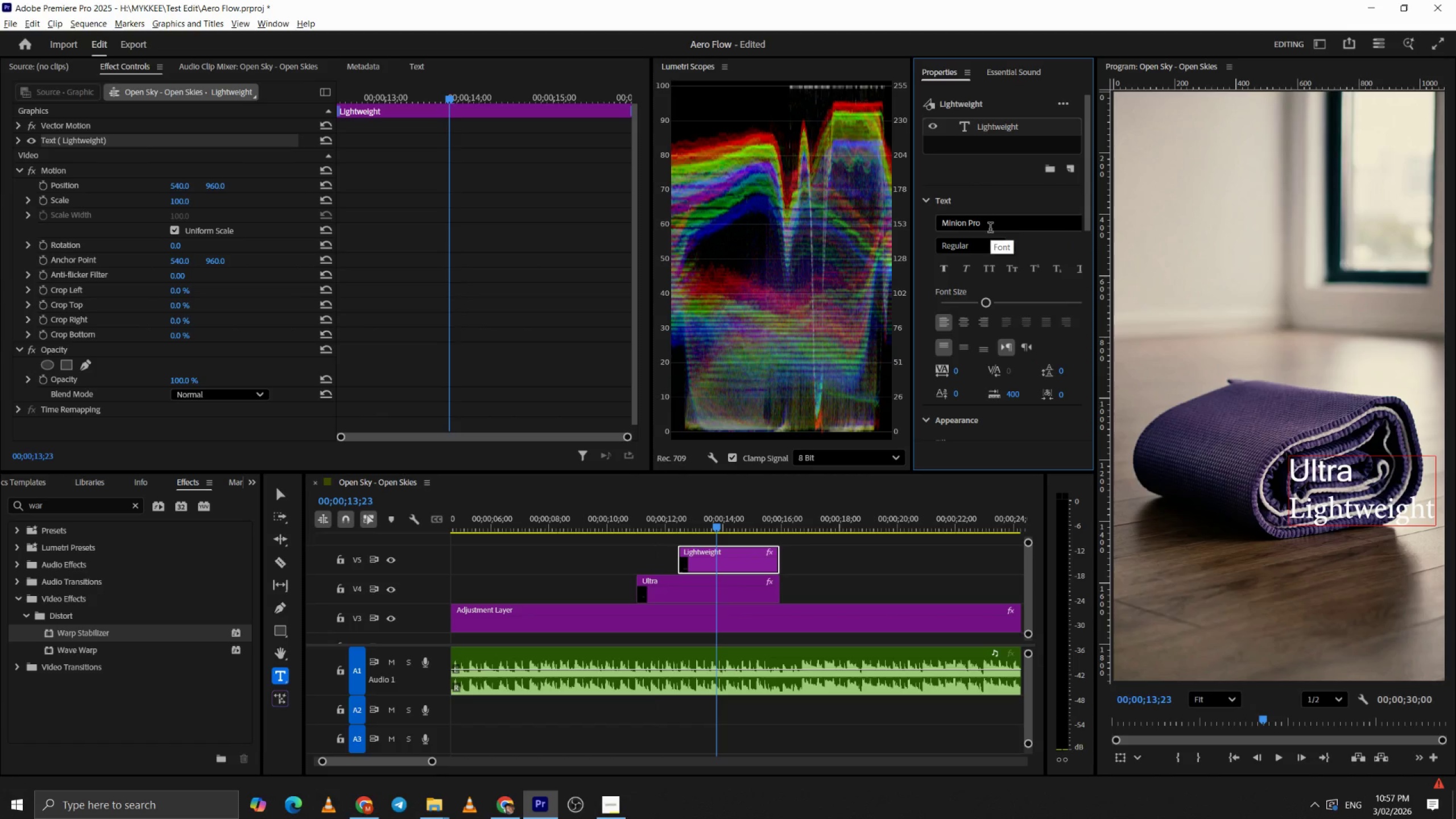 
left_click_drag(start_coordinate=[996, 224], to_coordinate=[927, 218])
 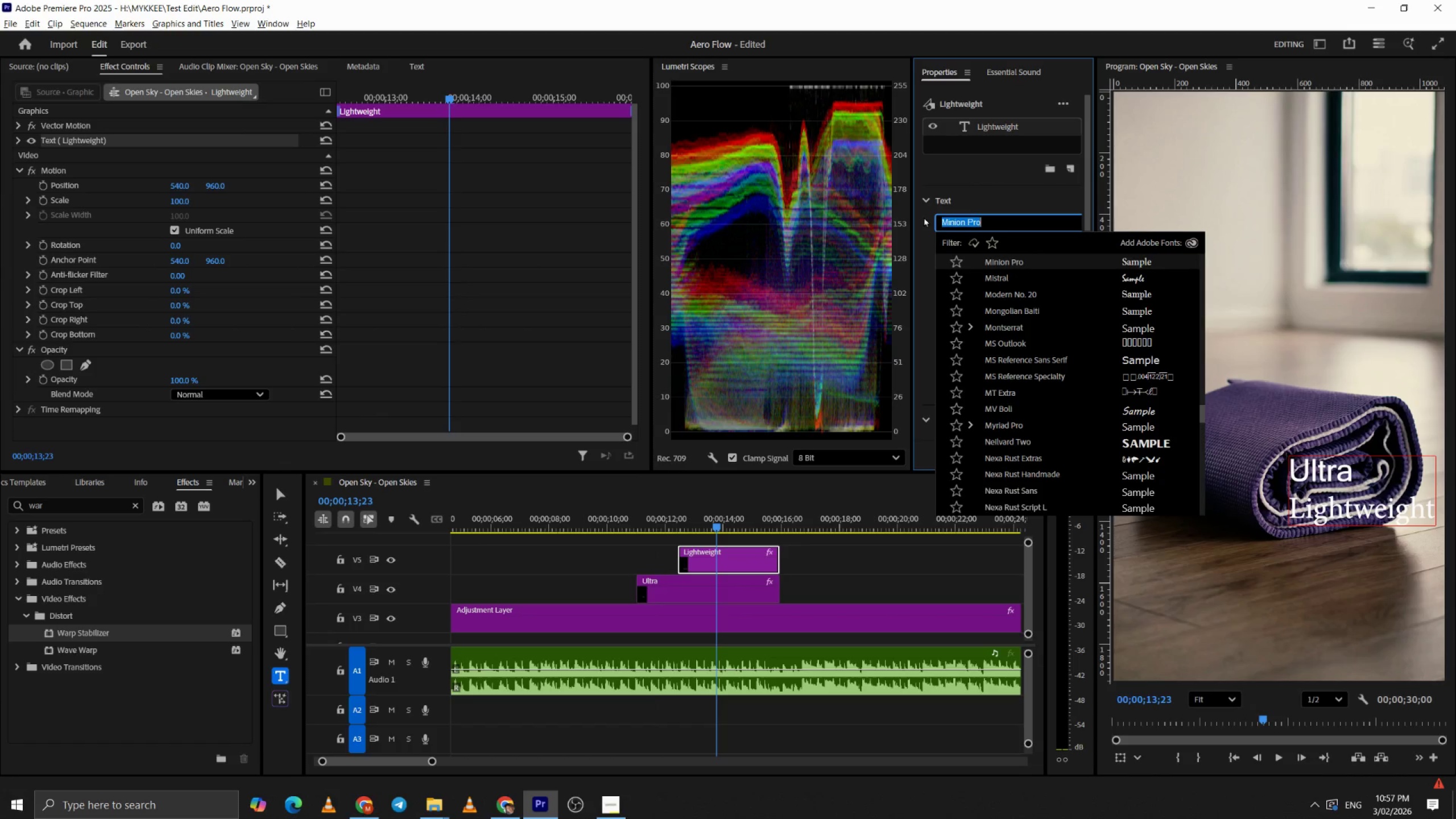 
hold_key(key=S, duration=0.31)
 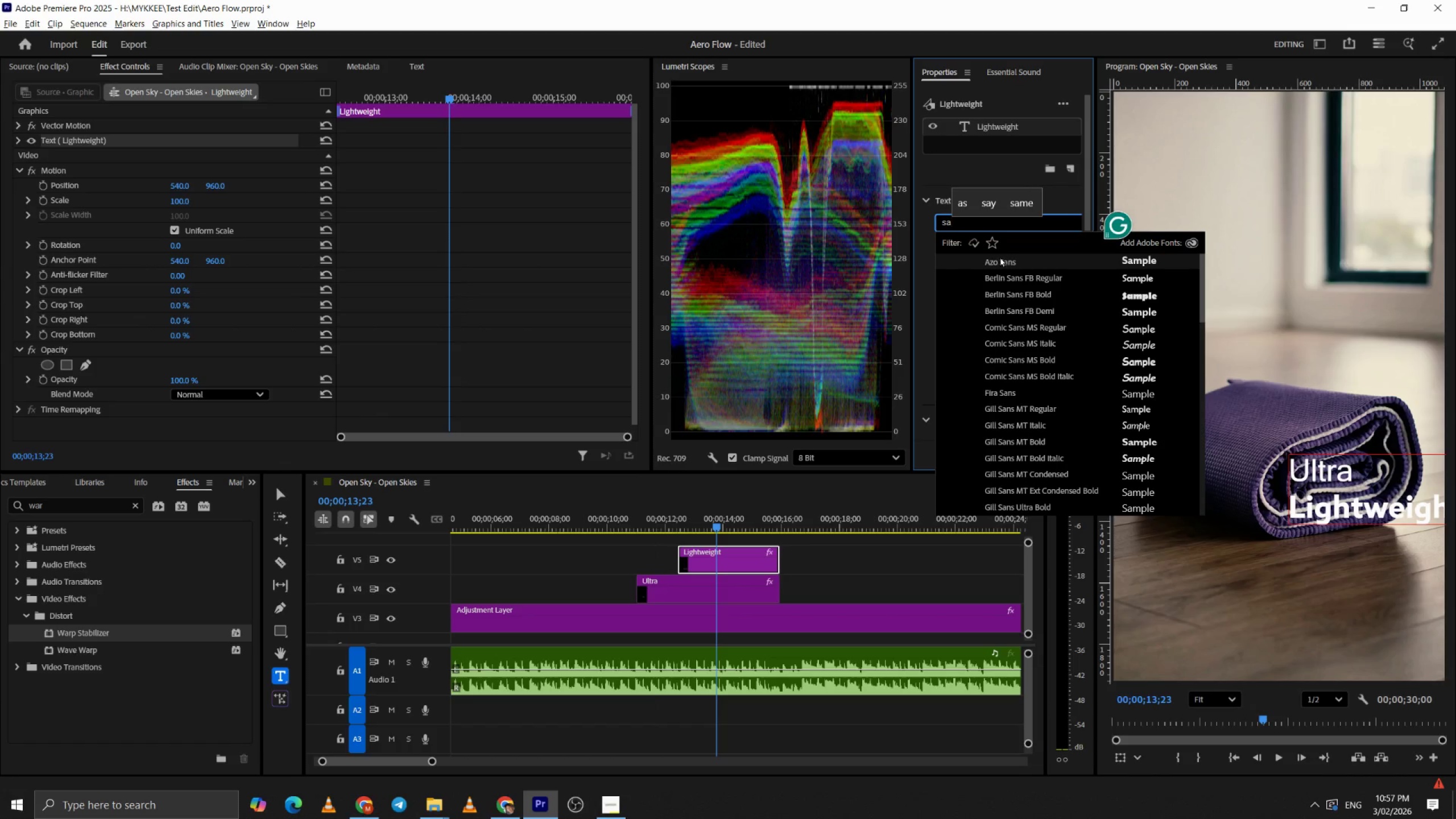 
type(ans ser)
 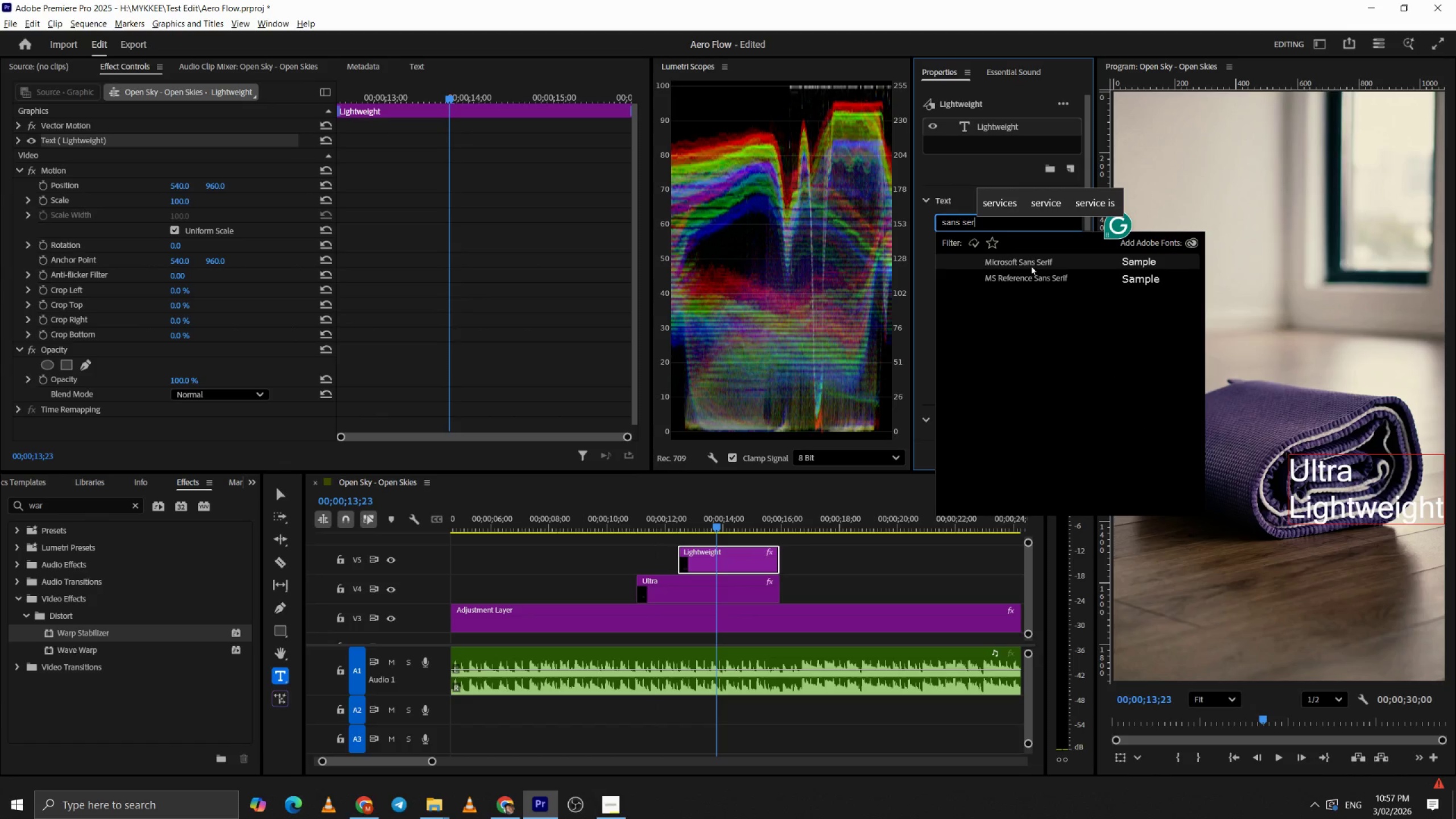 
left_click([1031, 262])
 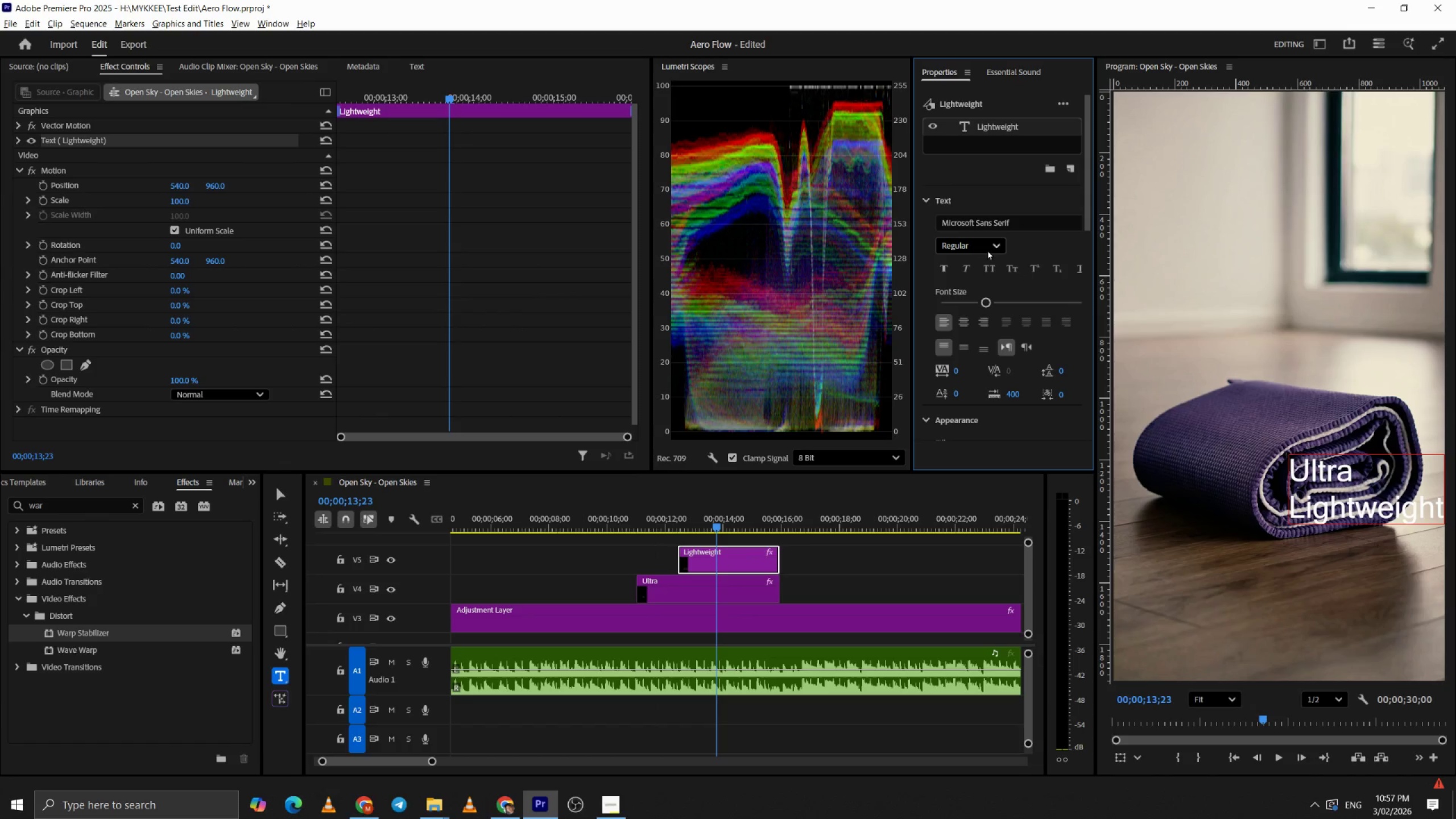 
left_click([988, 247])
 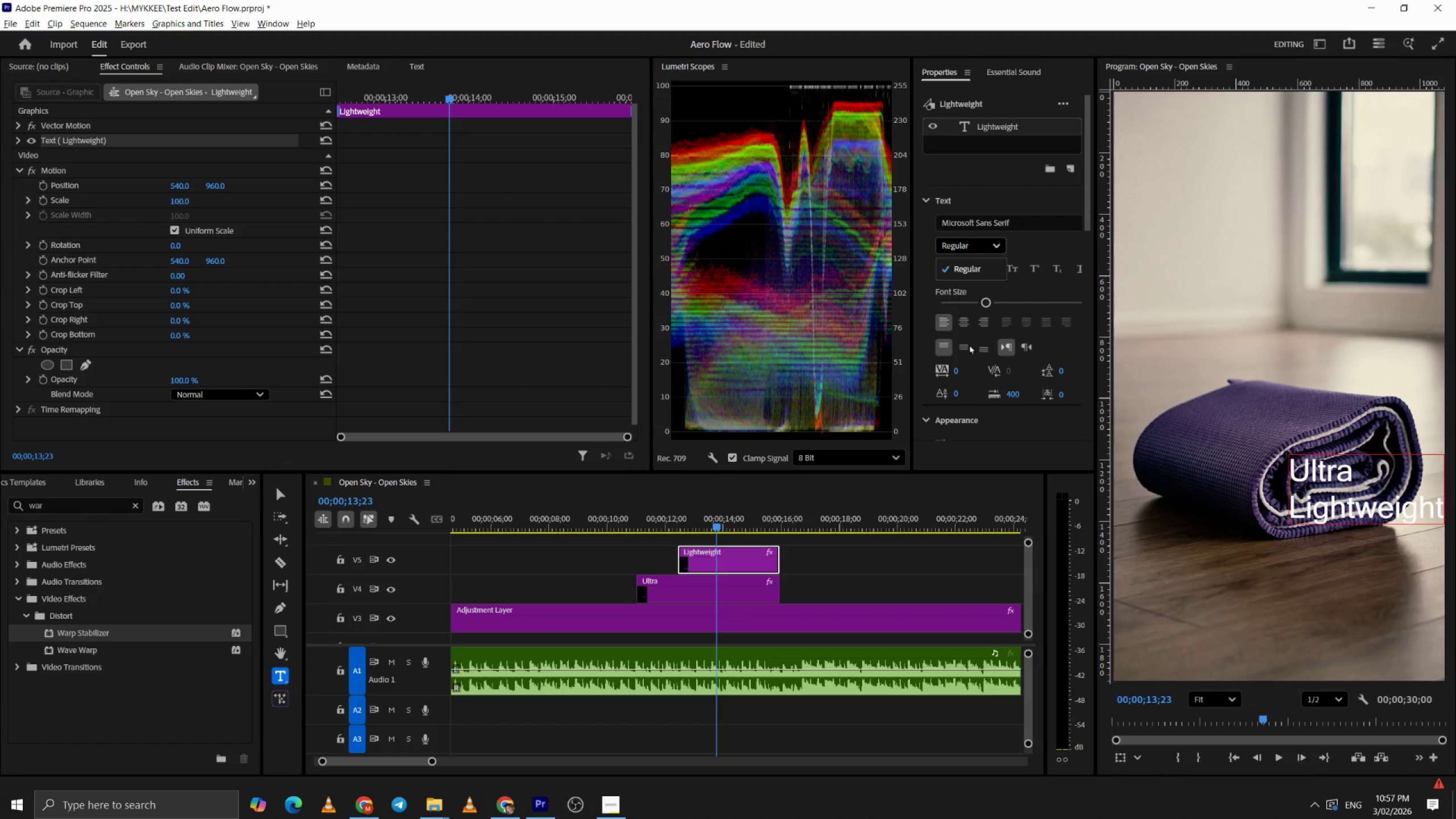 
left_click([924, 371])
 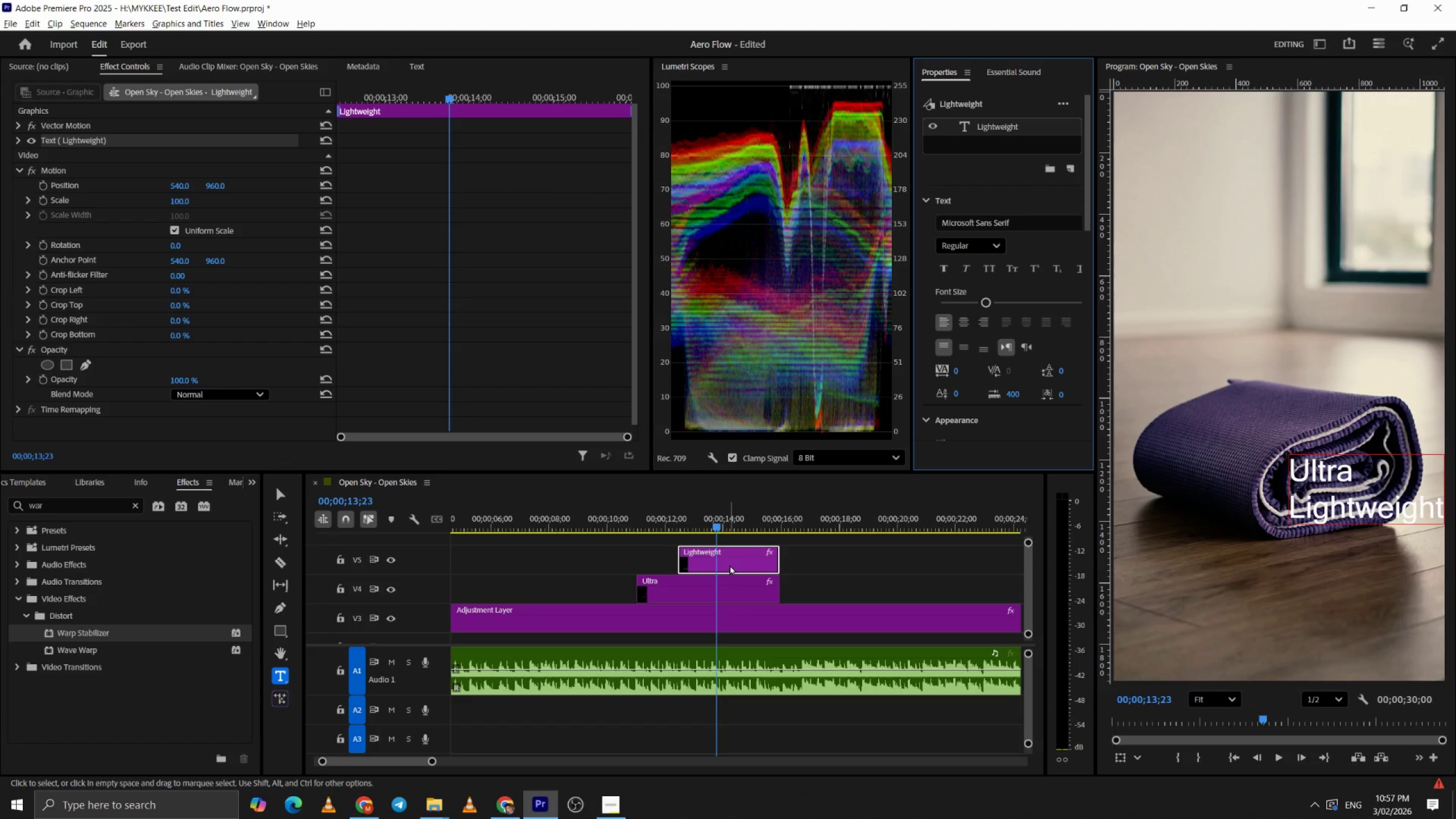 
hold_key(key=ControlLeft, duration=0.94)
scroll: coordinate [750, 604], scroll_direction: down, amount: 4.0
 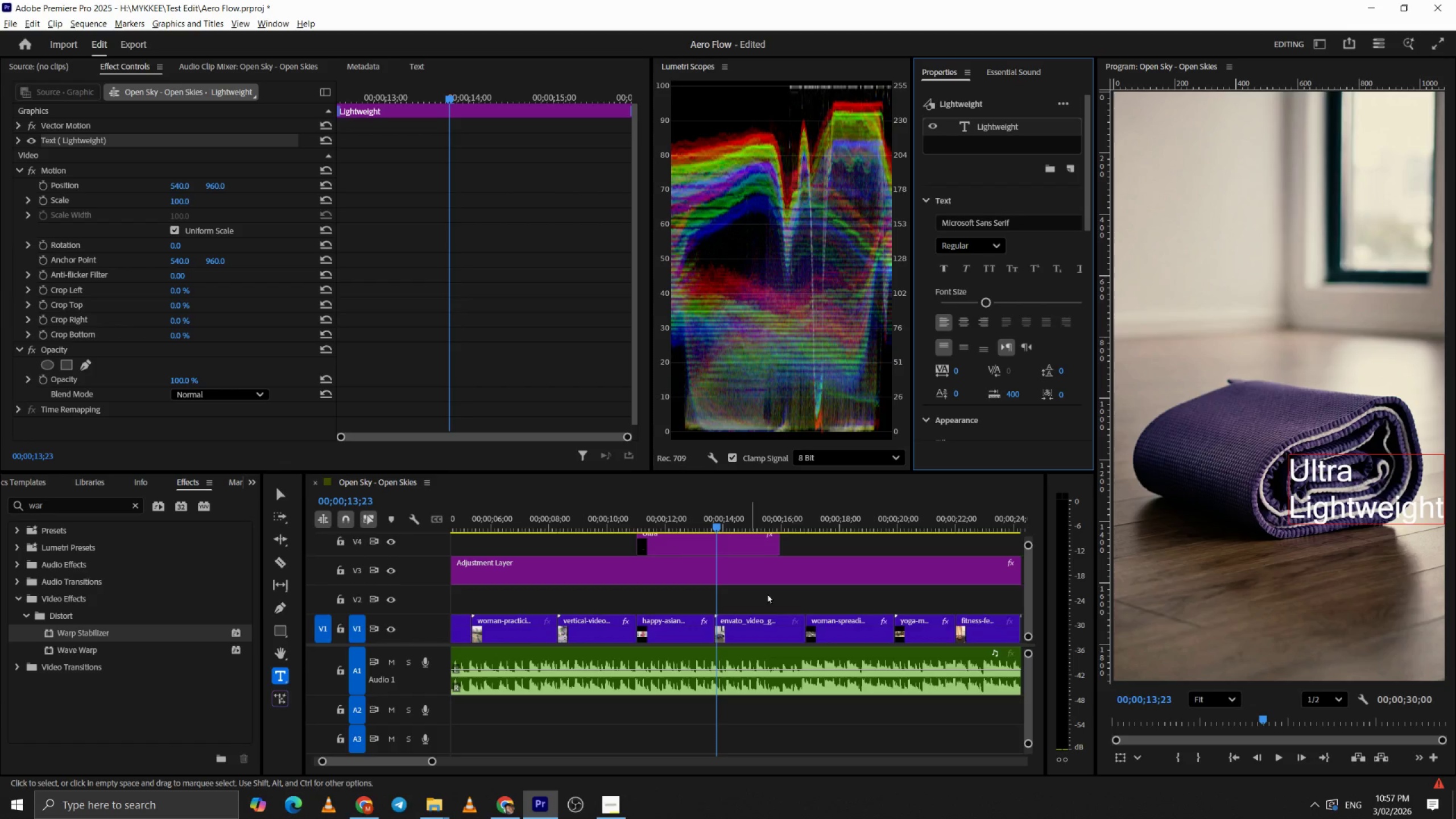 
scroll: coordinate [776, 592], scroll_direction: up, amount: 2.0
 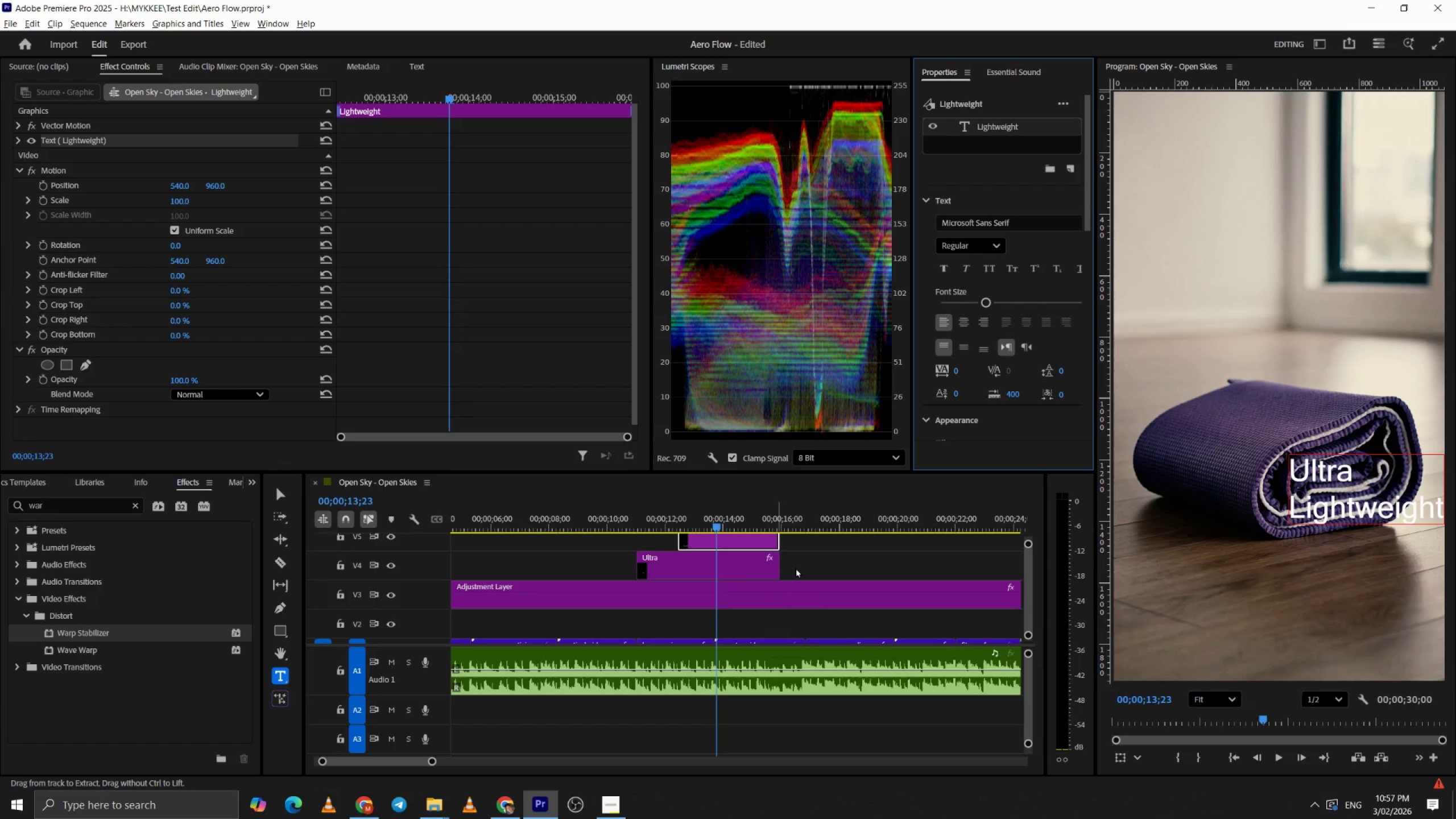 
left_click_drag(start_coordinate=[795, 566], to_coordinate=[770, 543])
 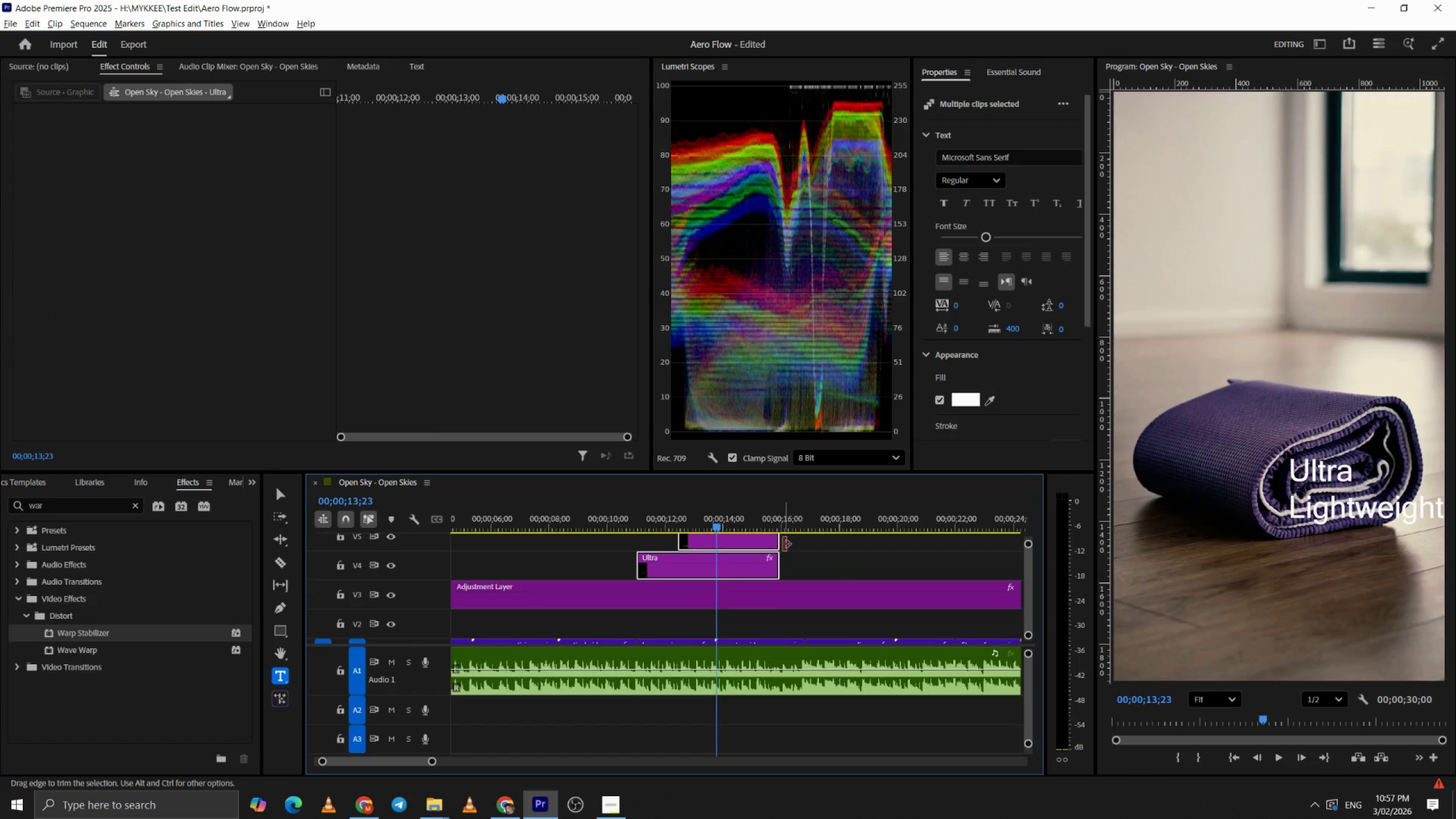 
left_click_drag(start_coordinate=[784, 544], to_coordinate=[717, 551])
 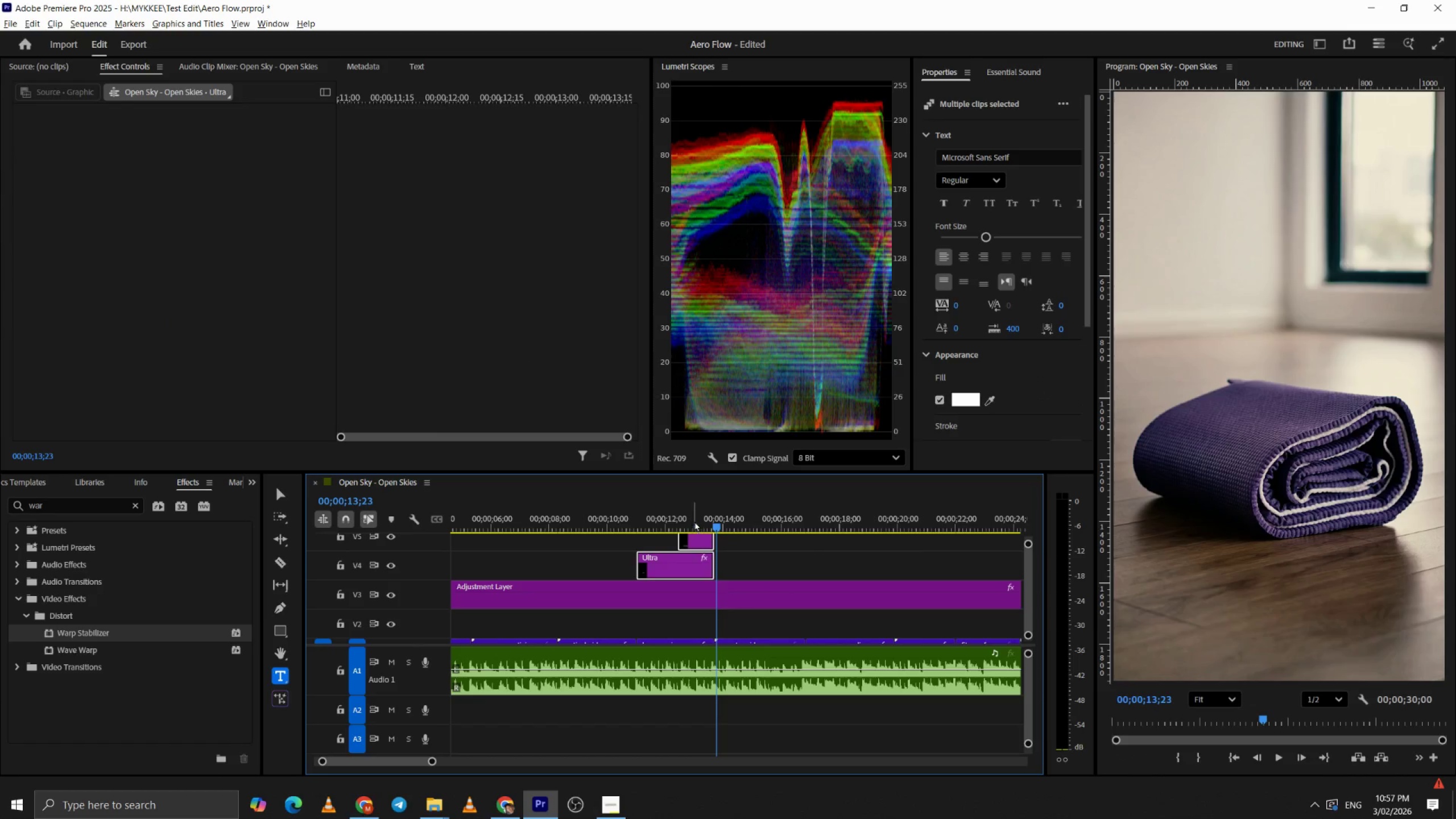 
left_click([690, 519])
 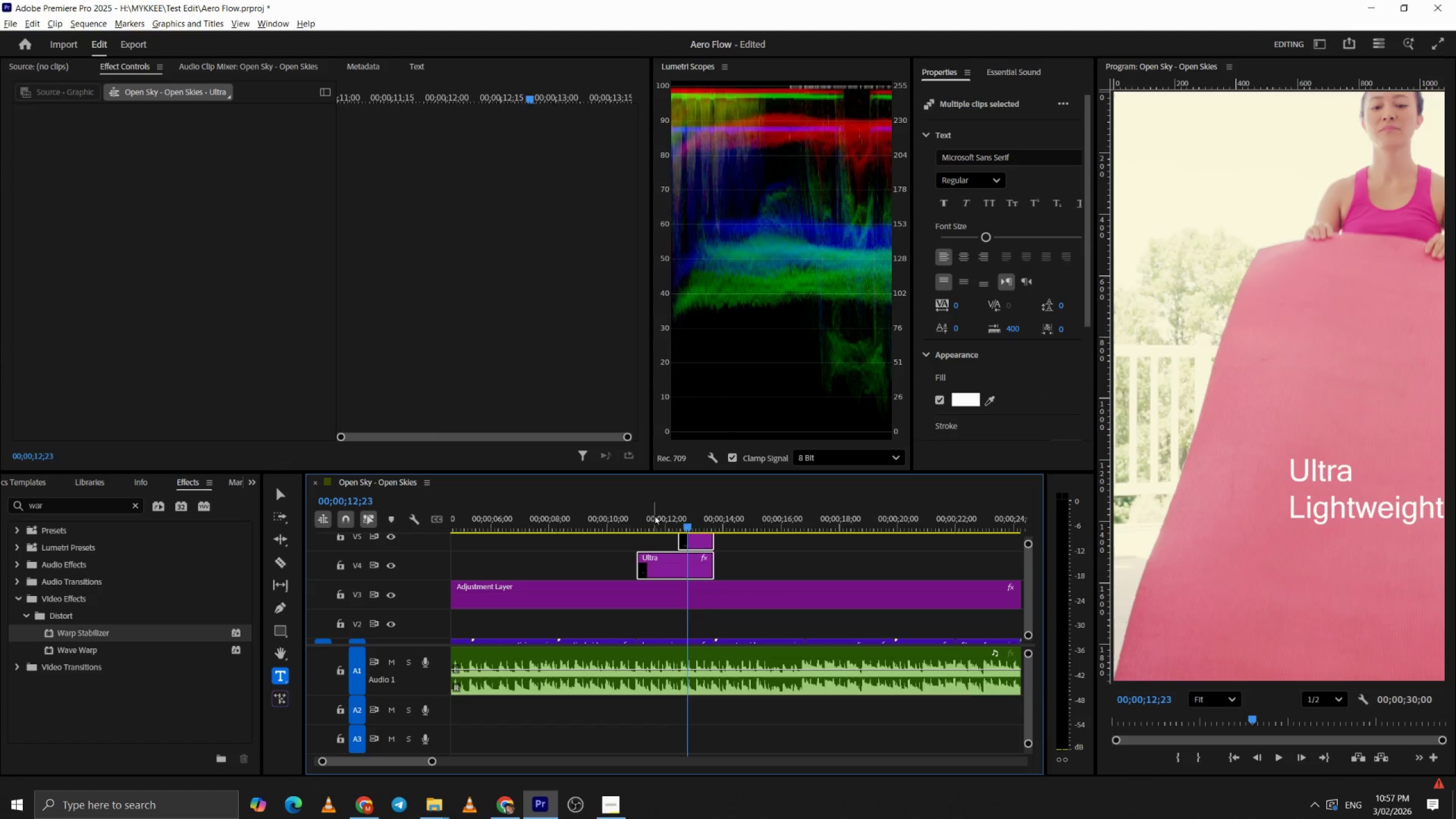 
left_click_drag(start_coordinate=[653, 515], to_coordinate=[643, 516])
 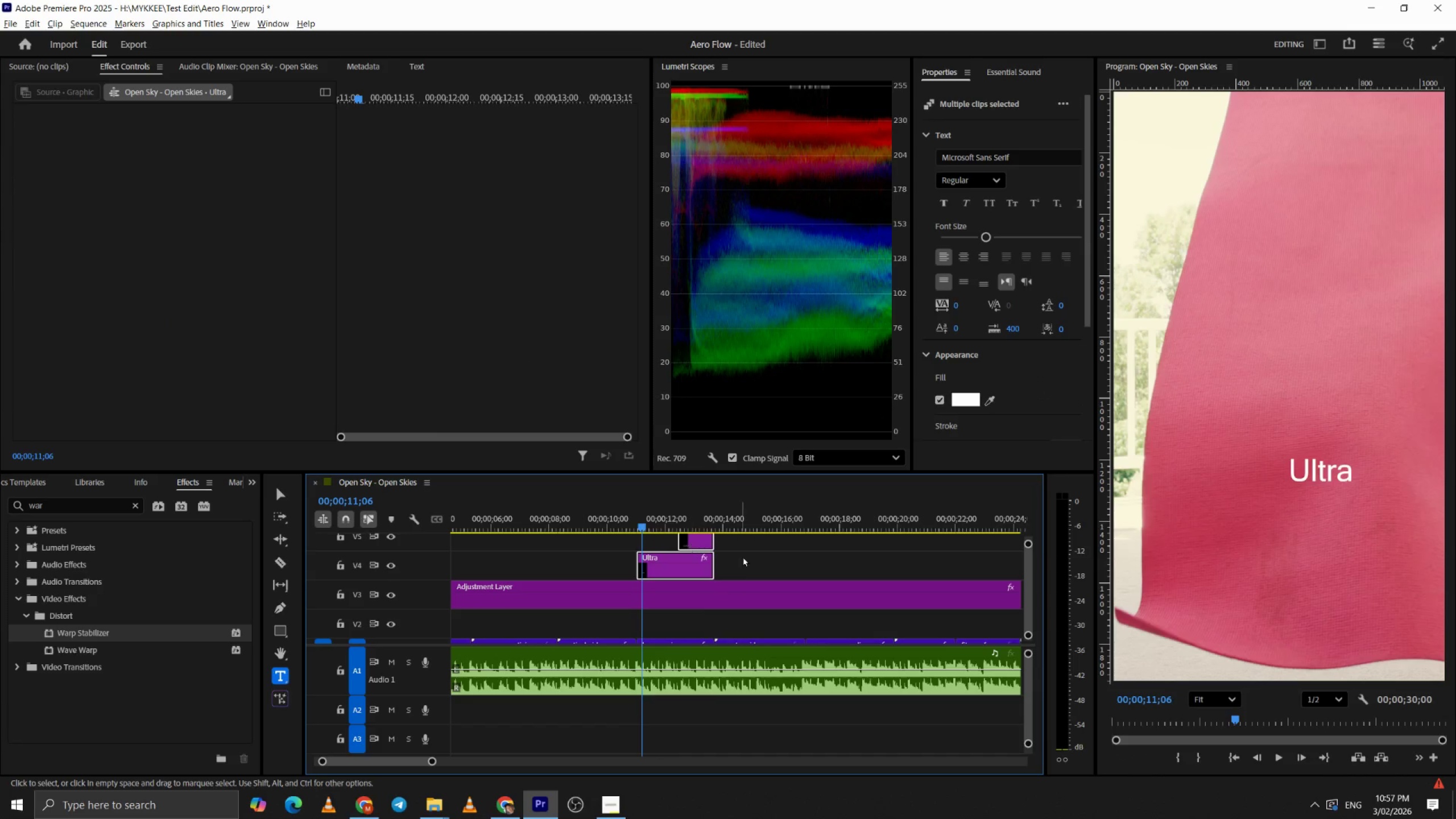 
key(Control+ControlLeft)
 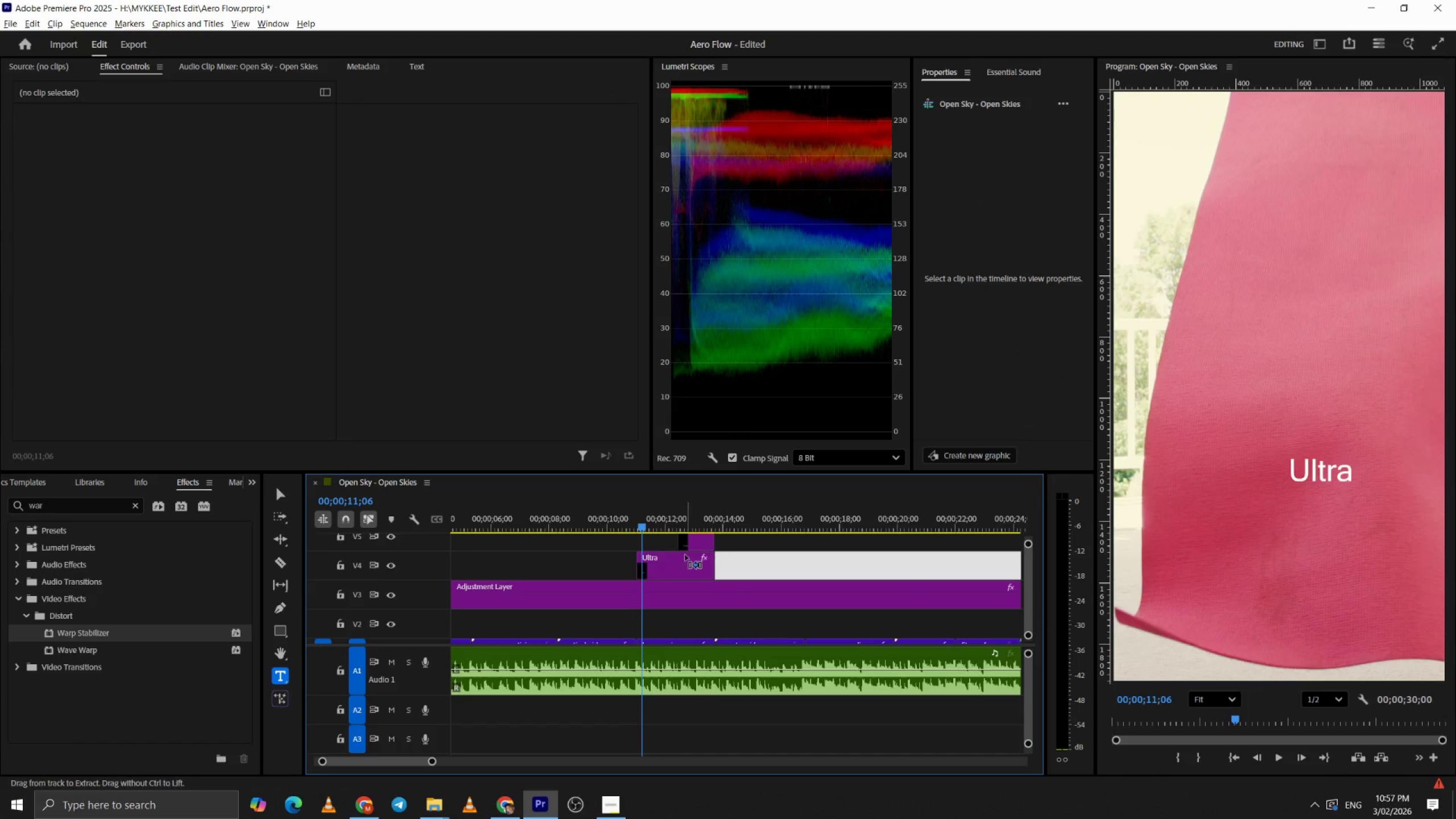 
left_click_drag(start_coordinate=[700, 562], to_coordinate=[665, 561])
 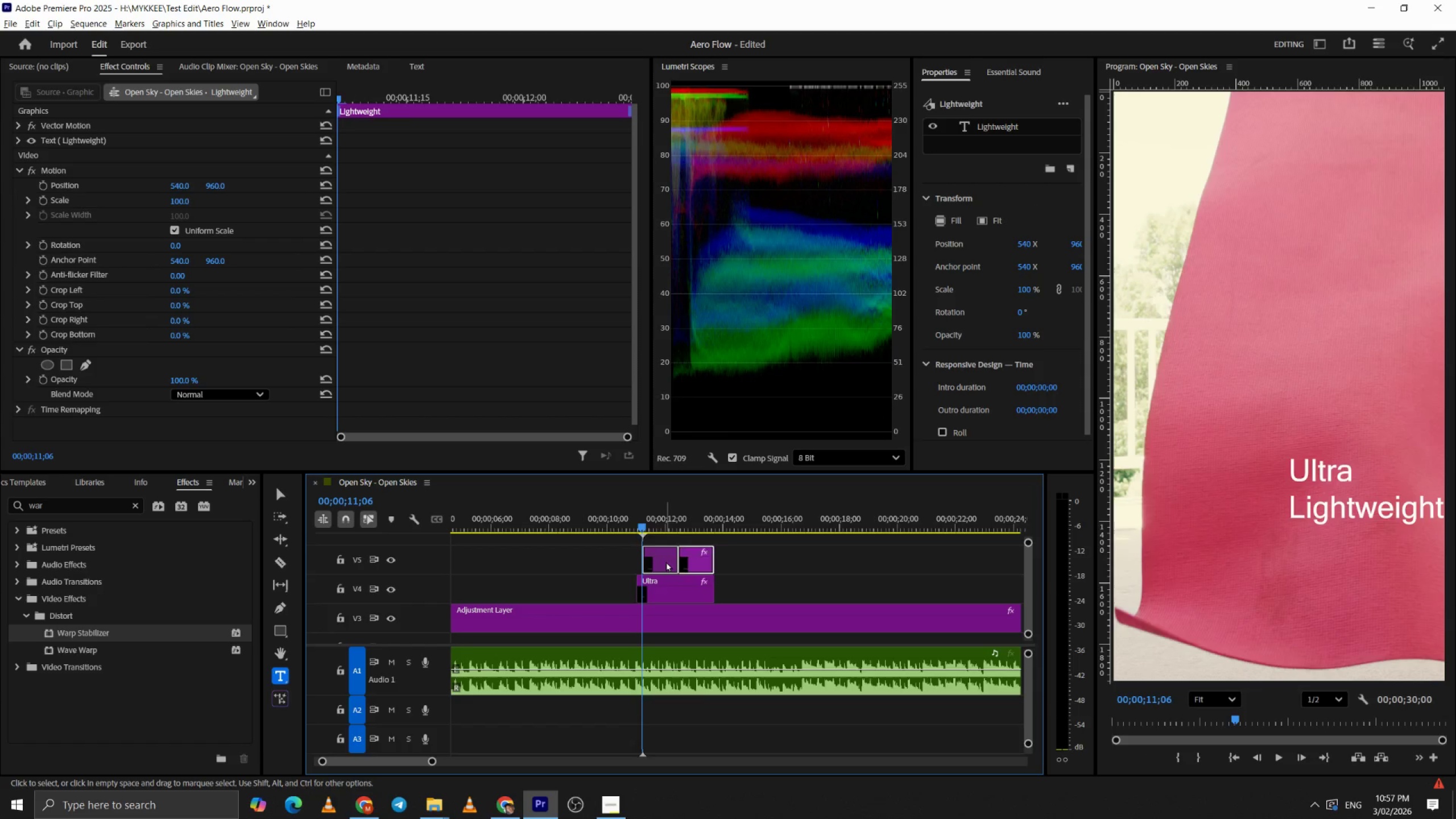 
scroll: coordinate [685, 555], scroll_direction: up, amount: 4.0
 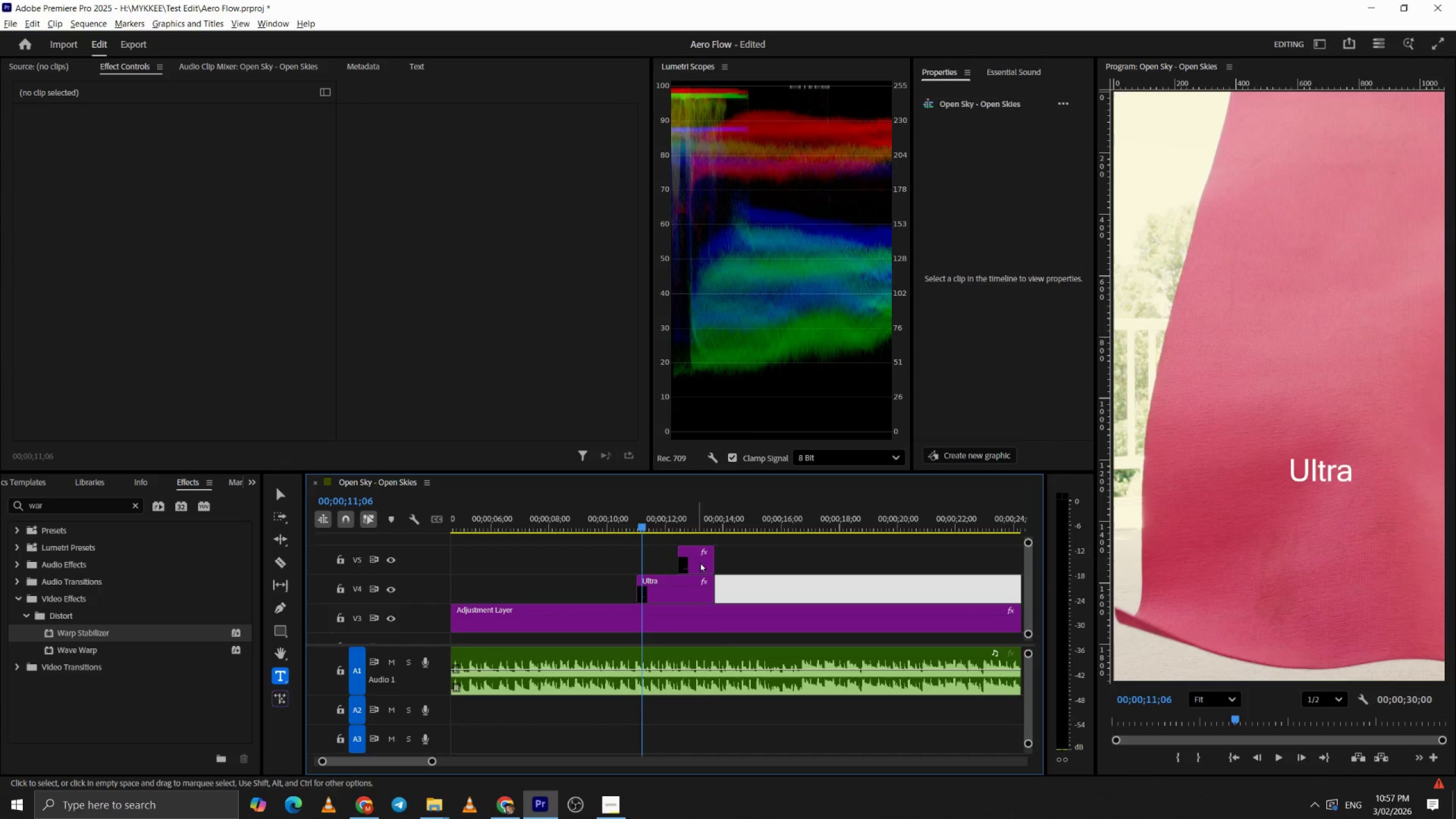 
left_click([665, 561])
 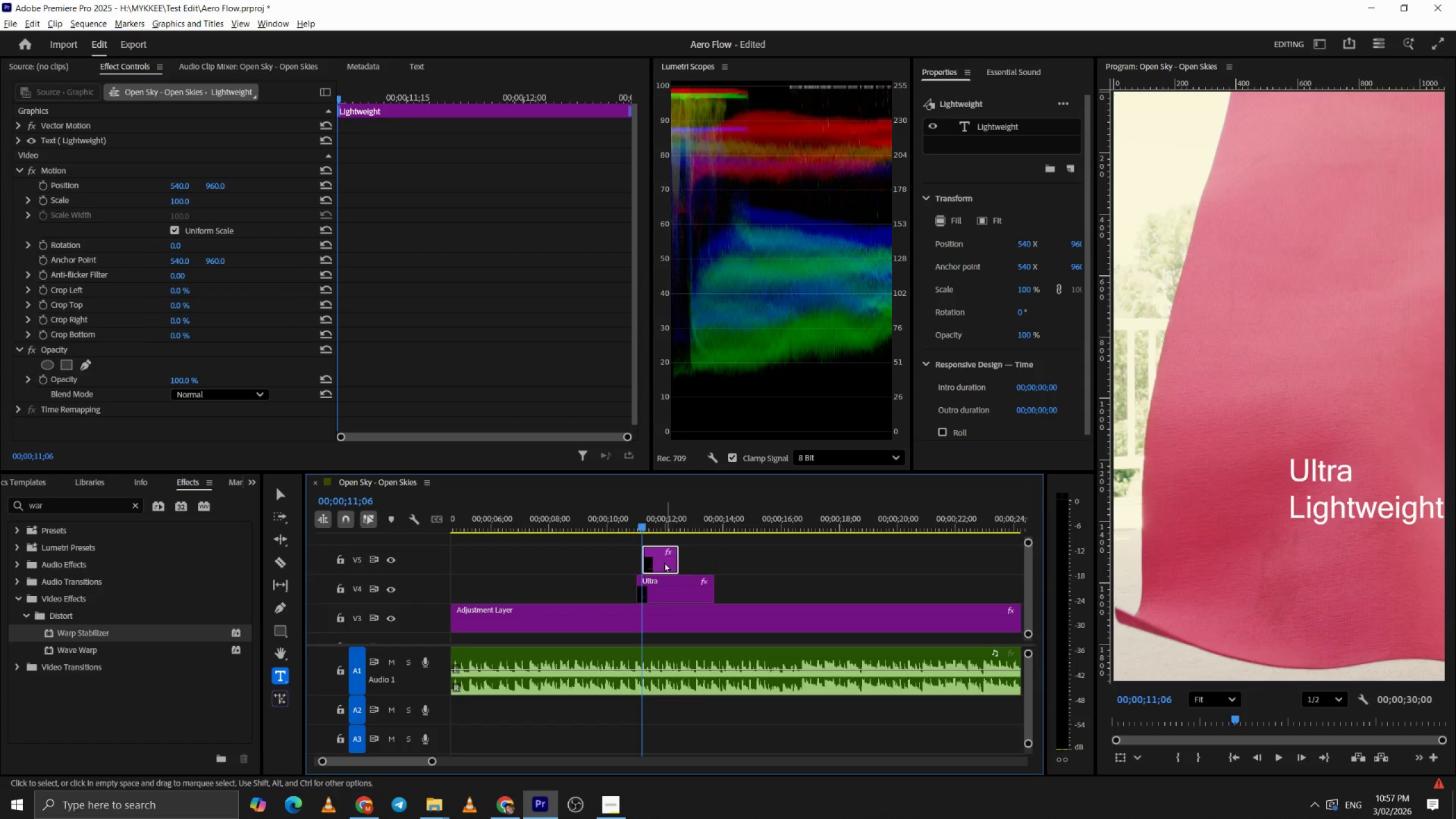 
hold_key(key=AltLeft, duration=0.64)
scroll: coordinate [633, 570], scroll_direction: up, amount: 9.0
 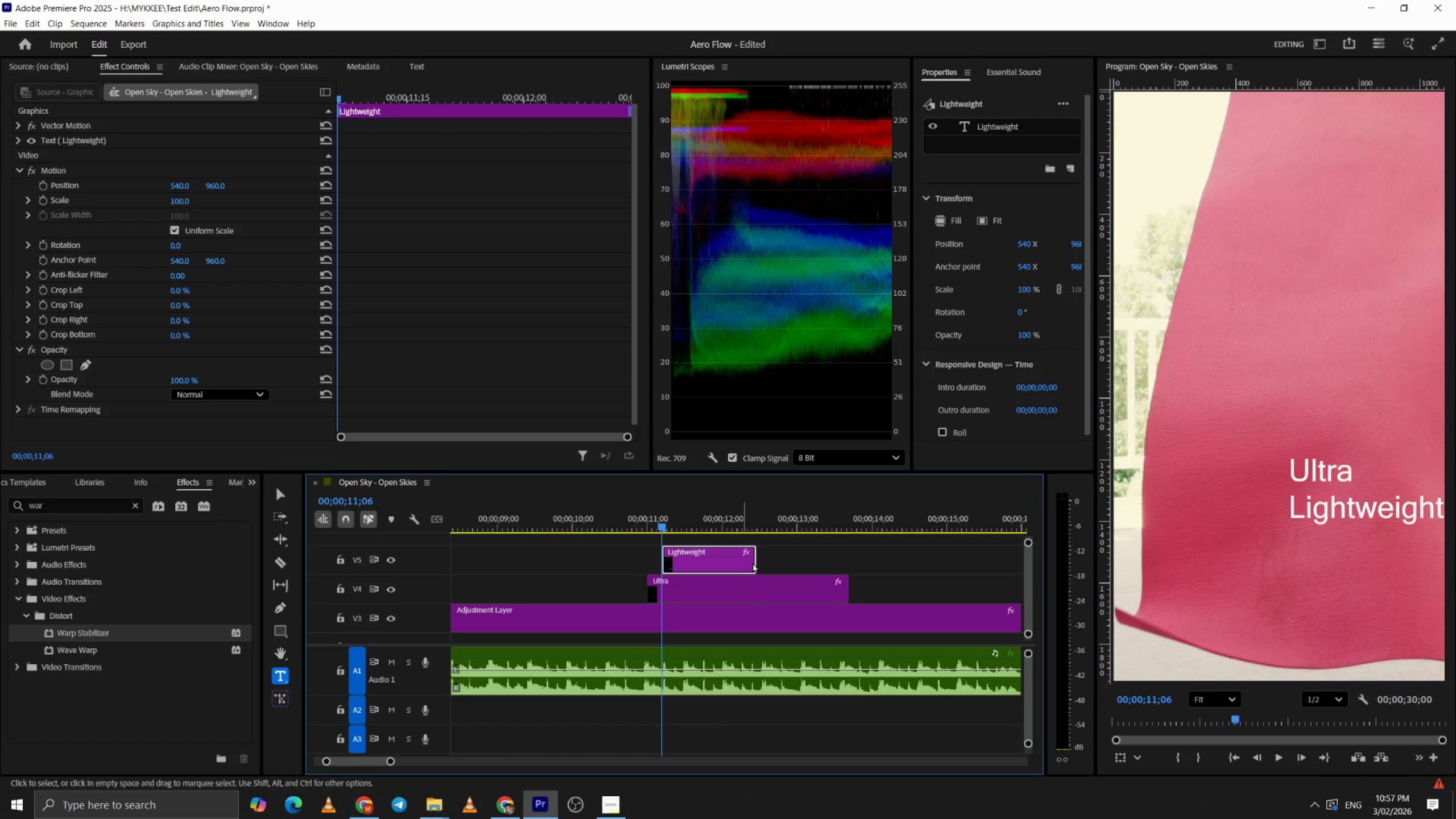 
left_click_drag(start_coordinate=[752, 562], to_coordinate=[845, 564])
 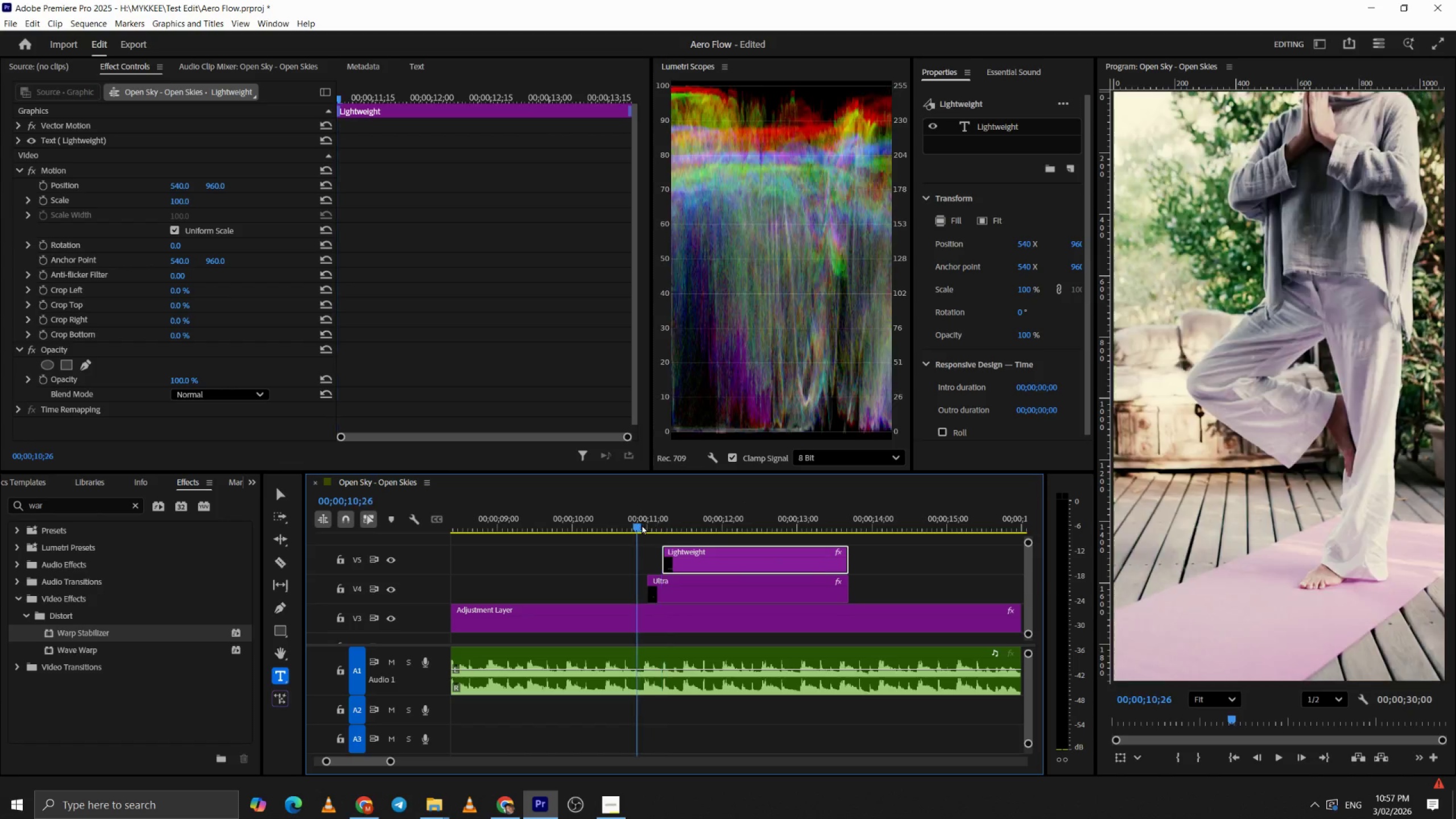 
key(Space)
 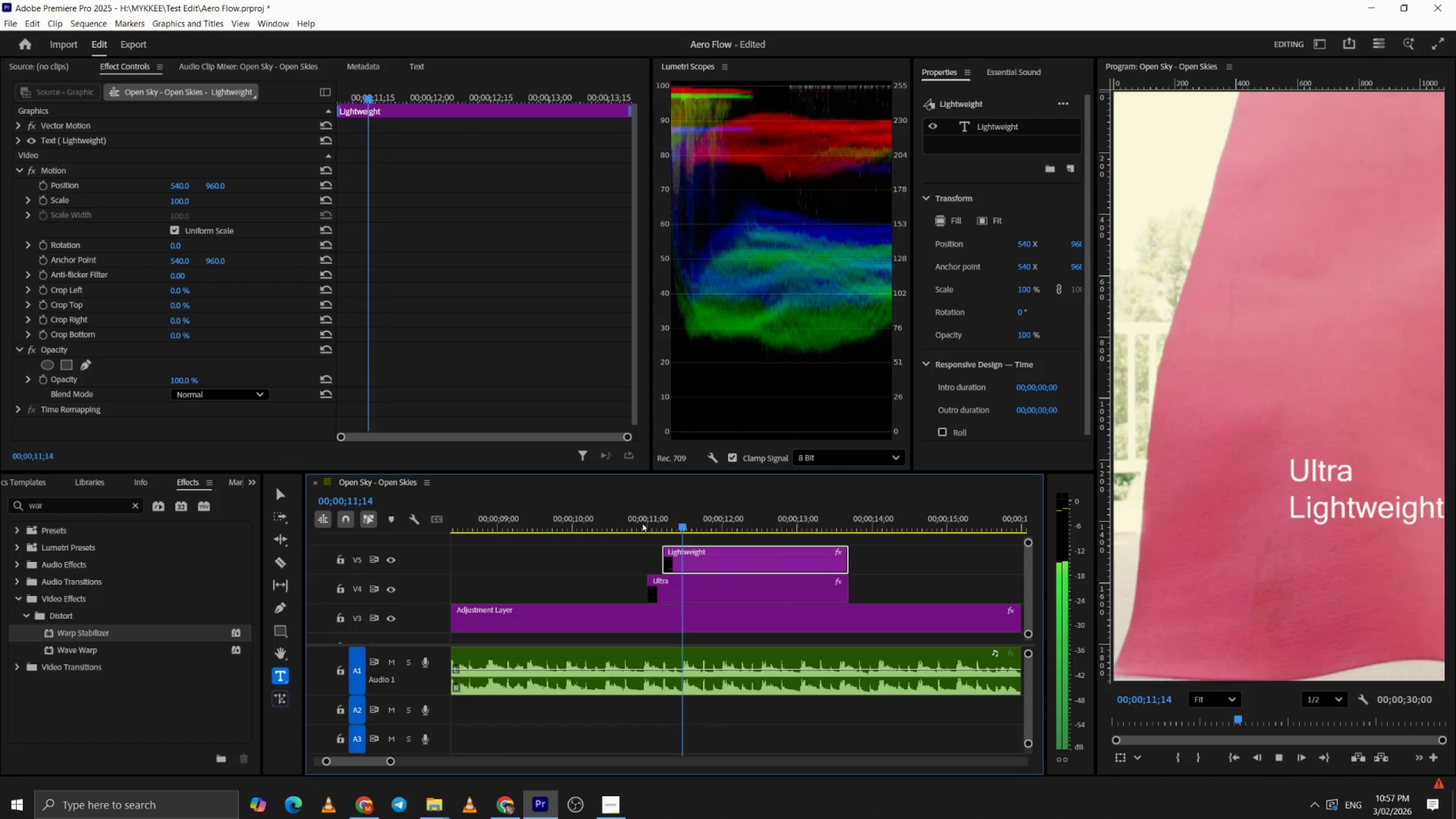 
key(Space)
 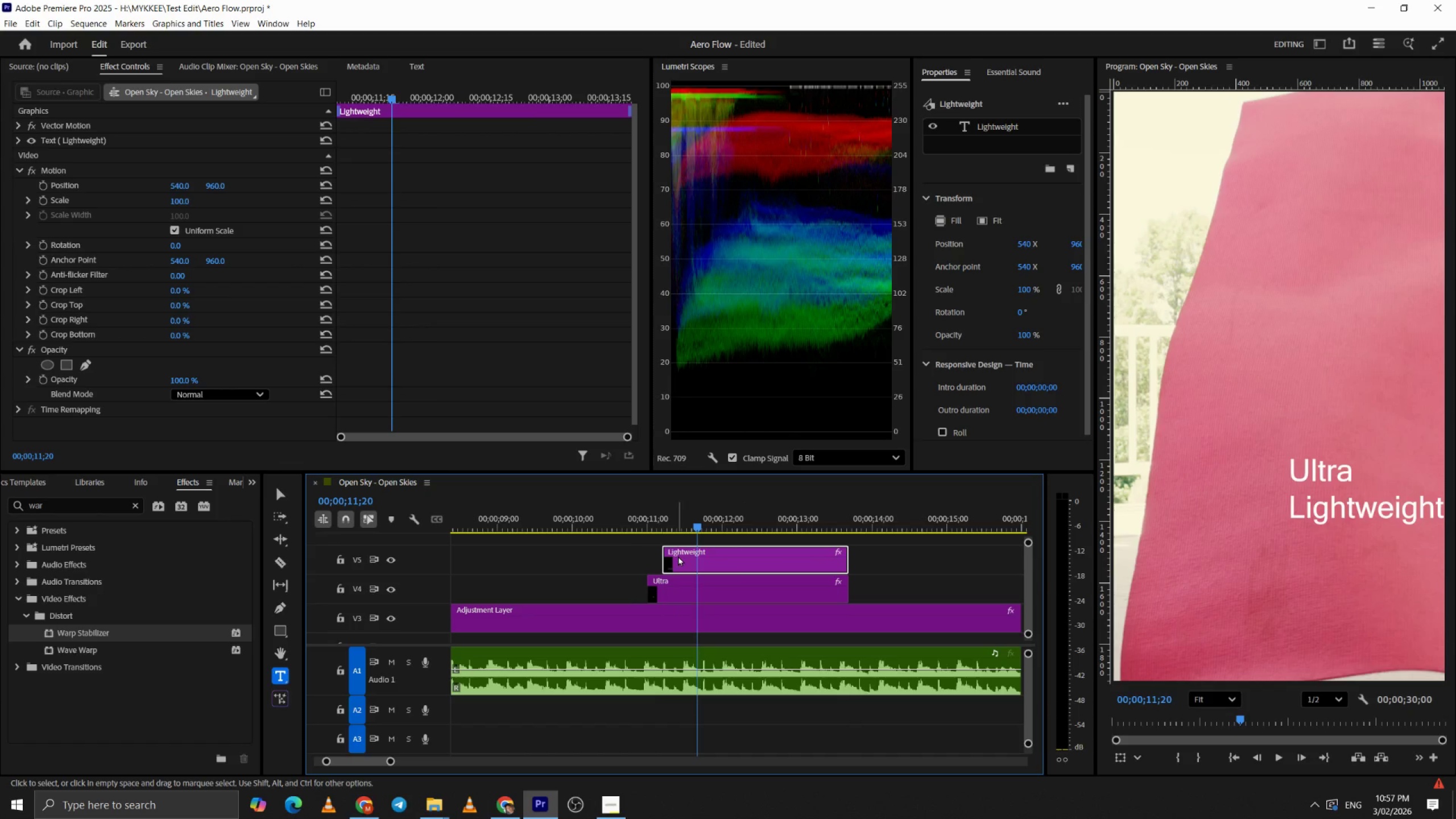 
left_click_drag(start_coordinate=[684, 559], to_coordinate=[702, 559])
 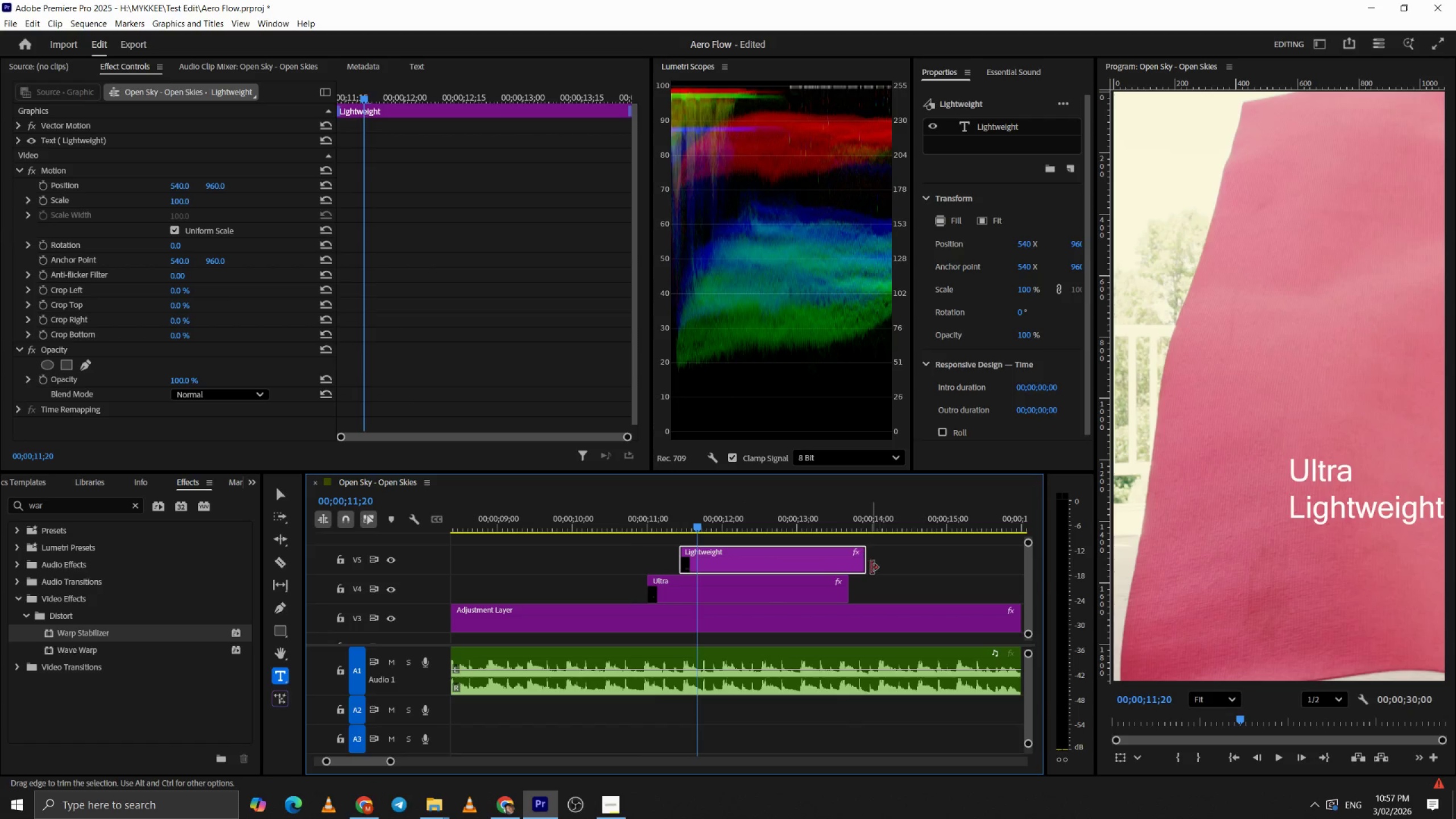 
left_click_drag(start_coordinate=[867, 566], to_coordinate=[851, 566])
 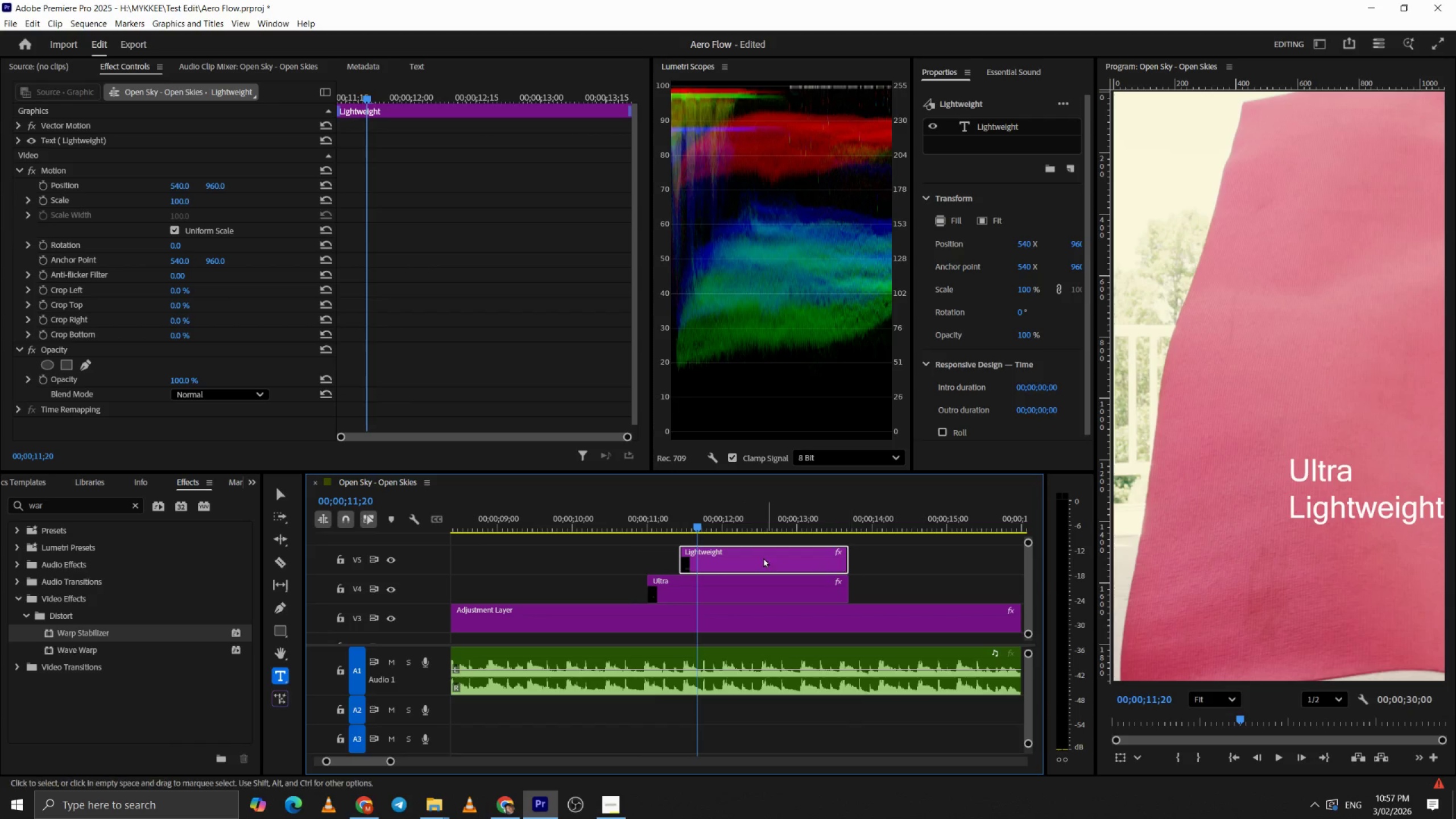 
left_click([746, 559])
 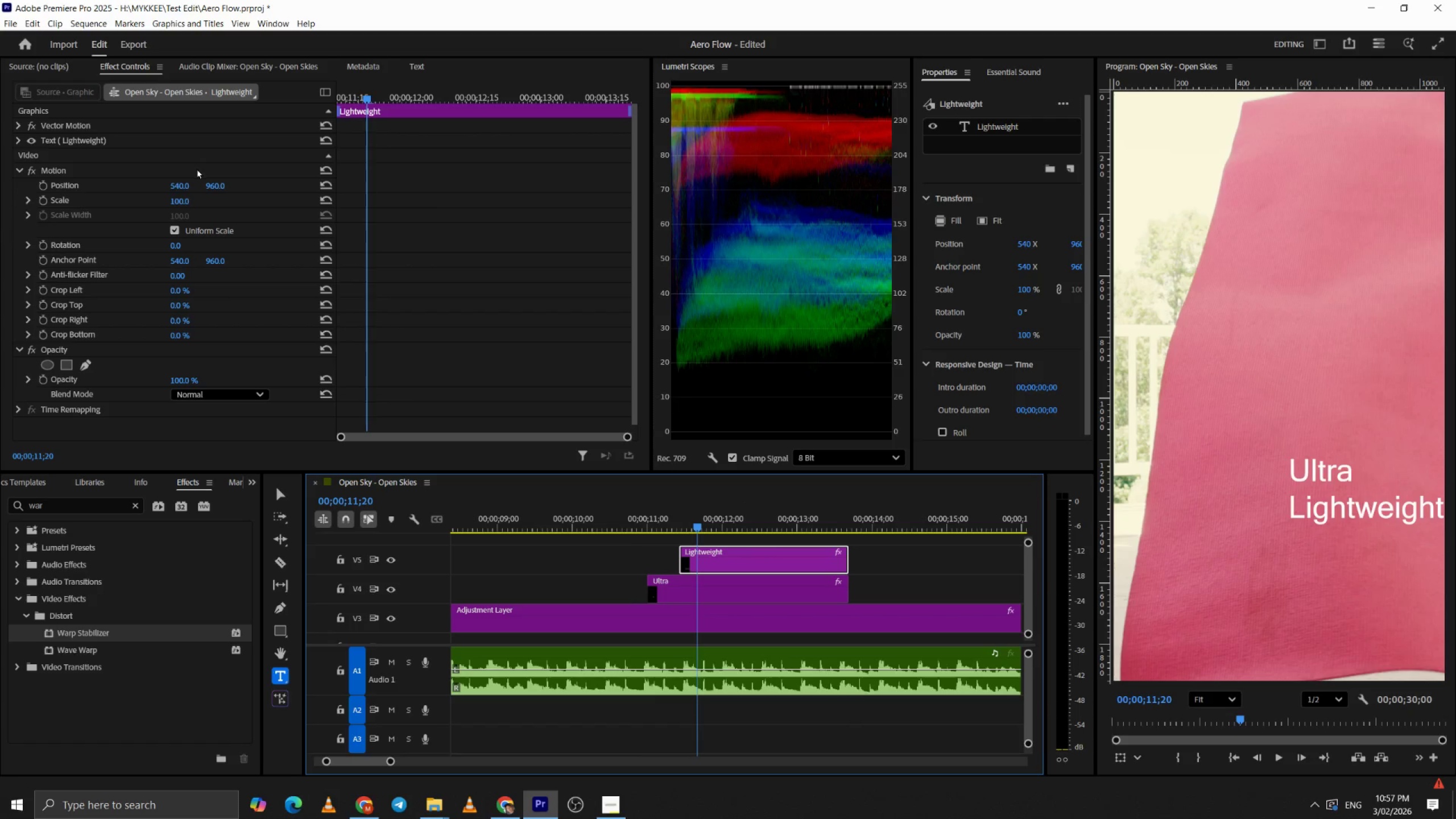 
key(Shift+ShiftLeft)
 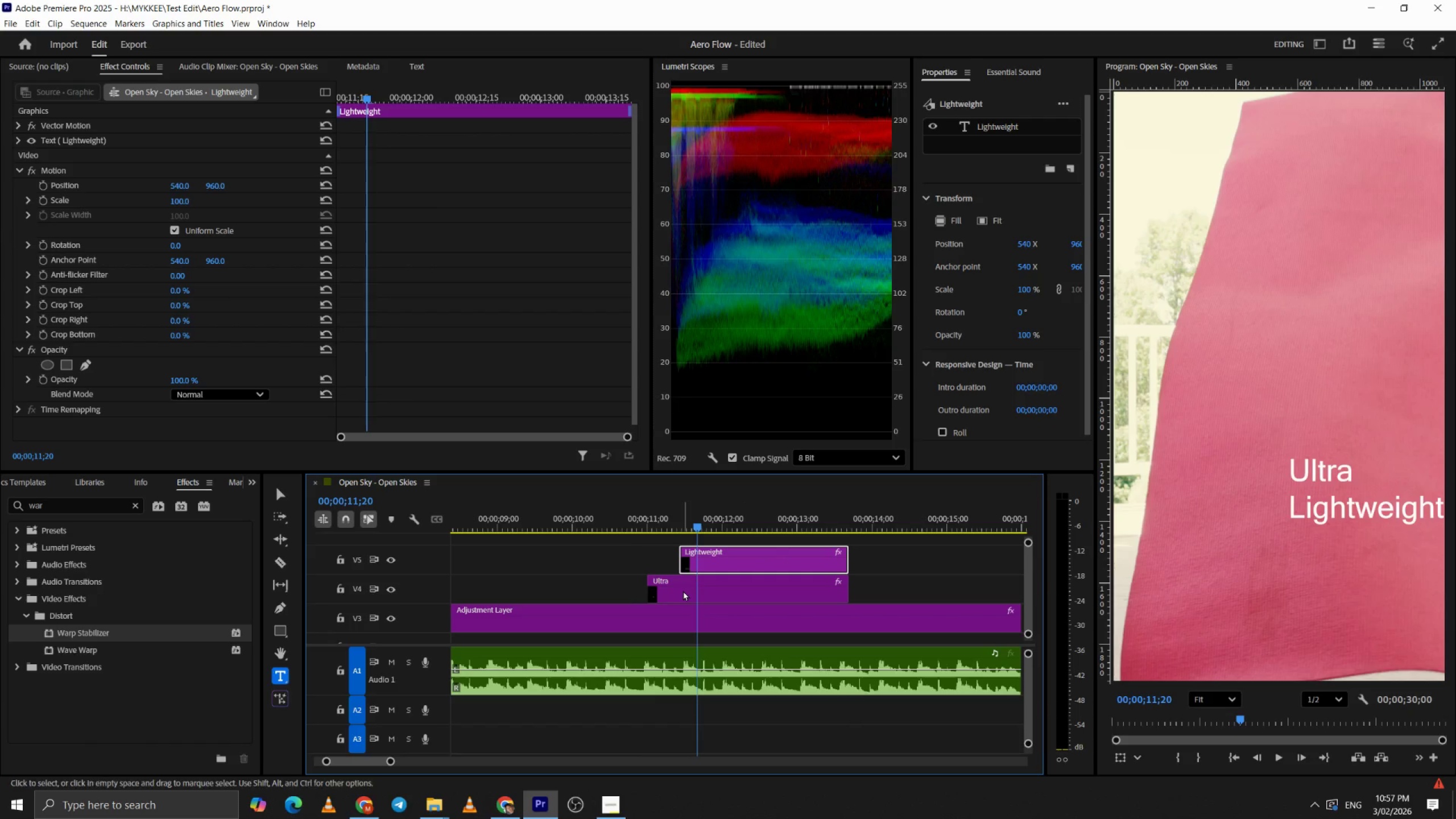 
left_click([682, 590])
 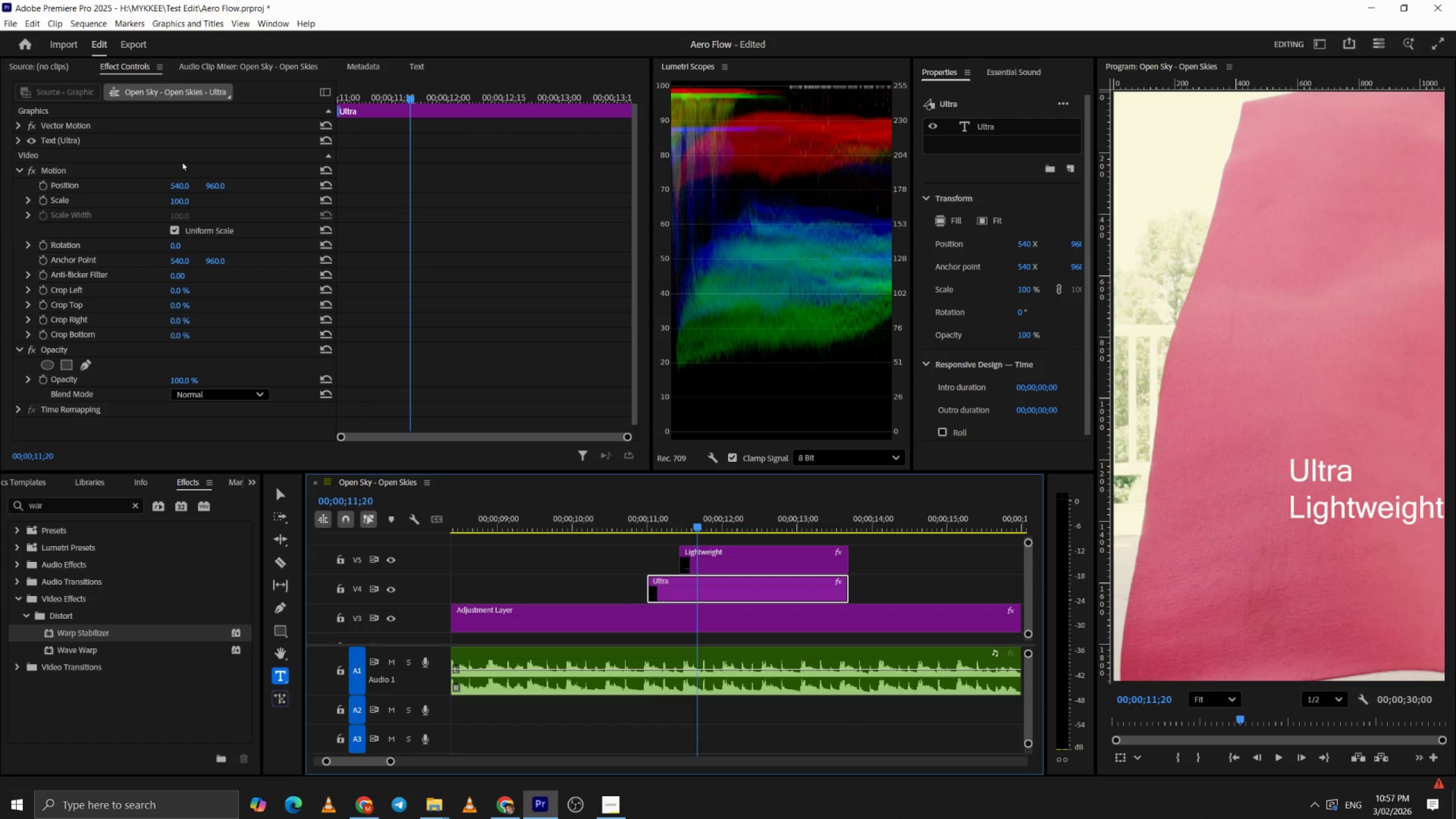 
left_click_drag(start_coordinate=[186, 184], to_coordinate=[140, 188])
 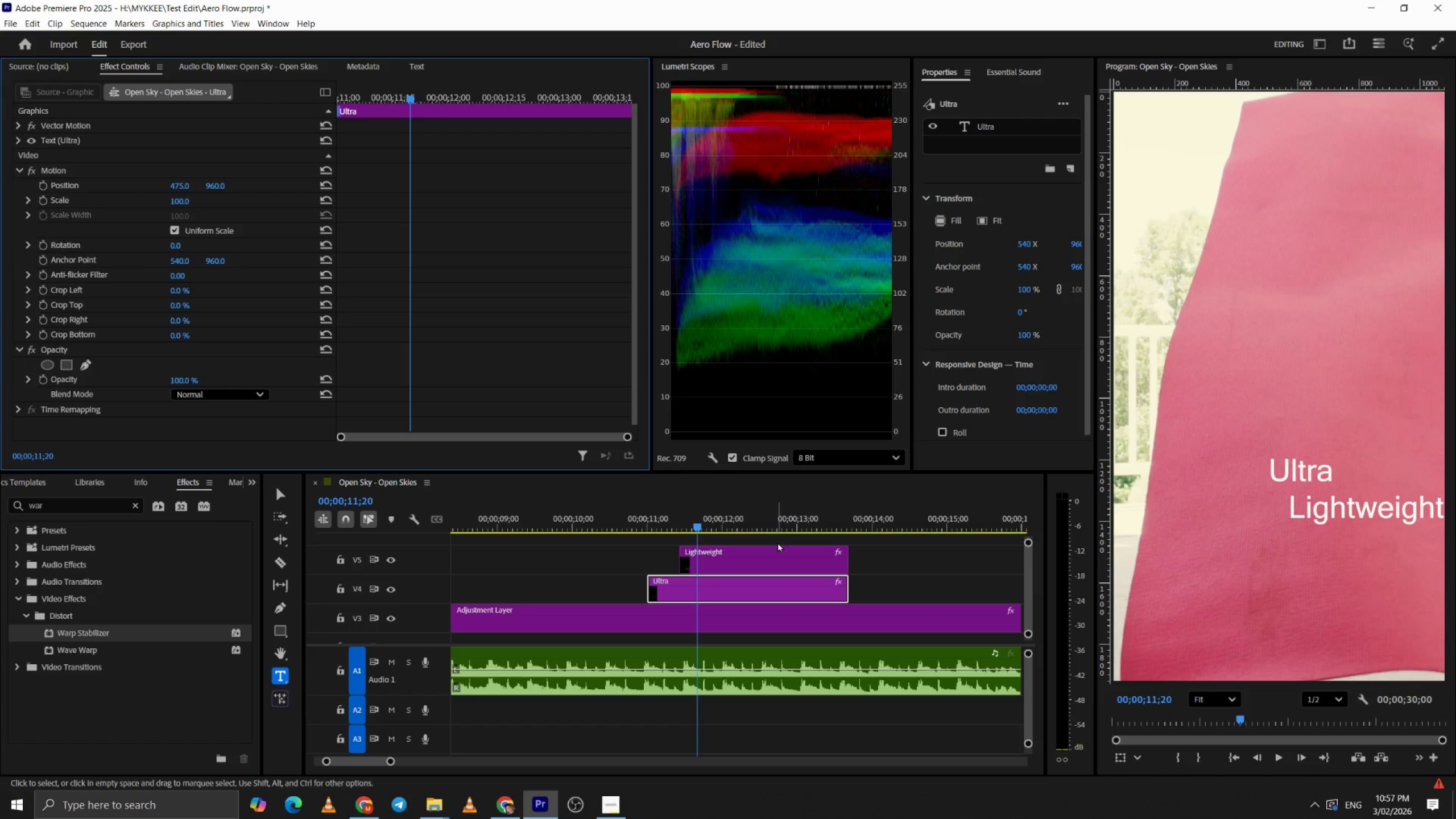 
left_click([771, 550])
 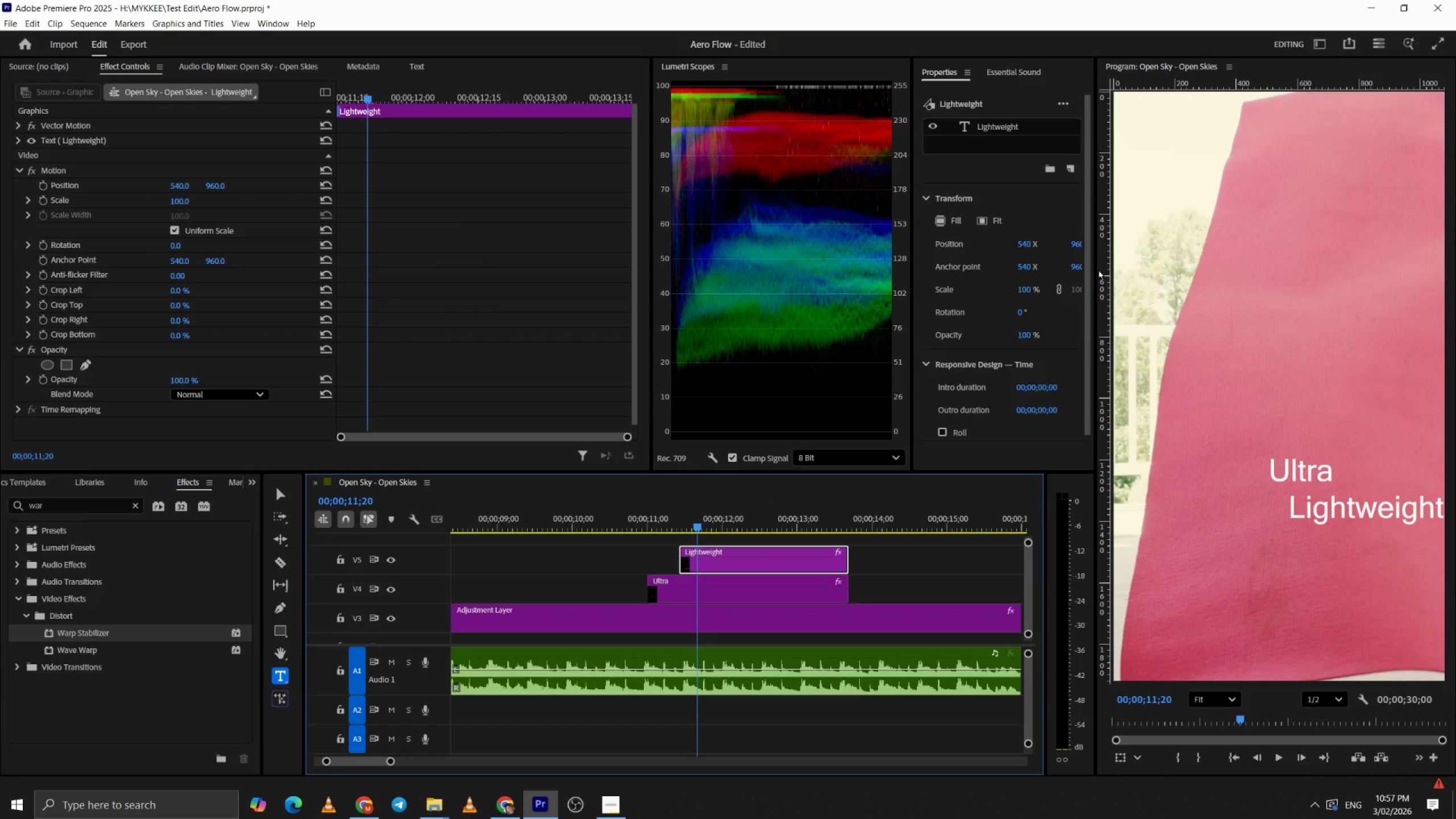 
left_click_drag(start_coordinate=[1106, 271], to_coordinate=[1271, 333])
 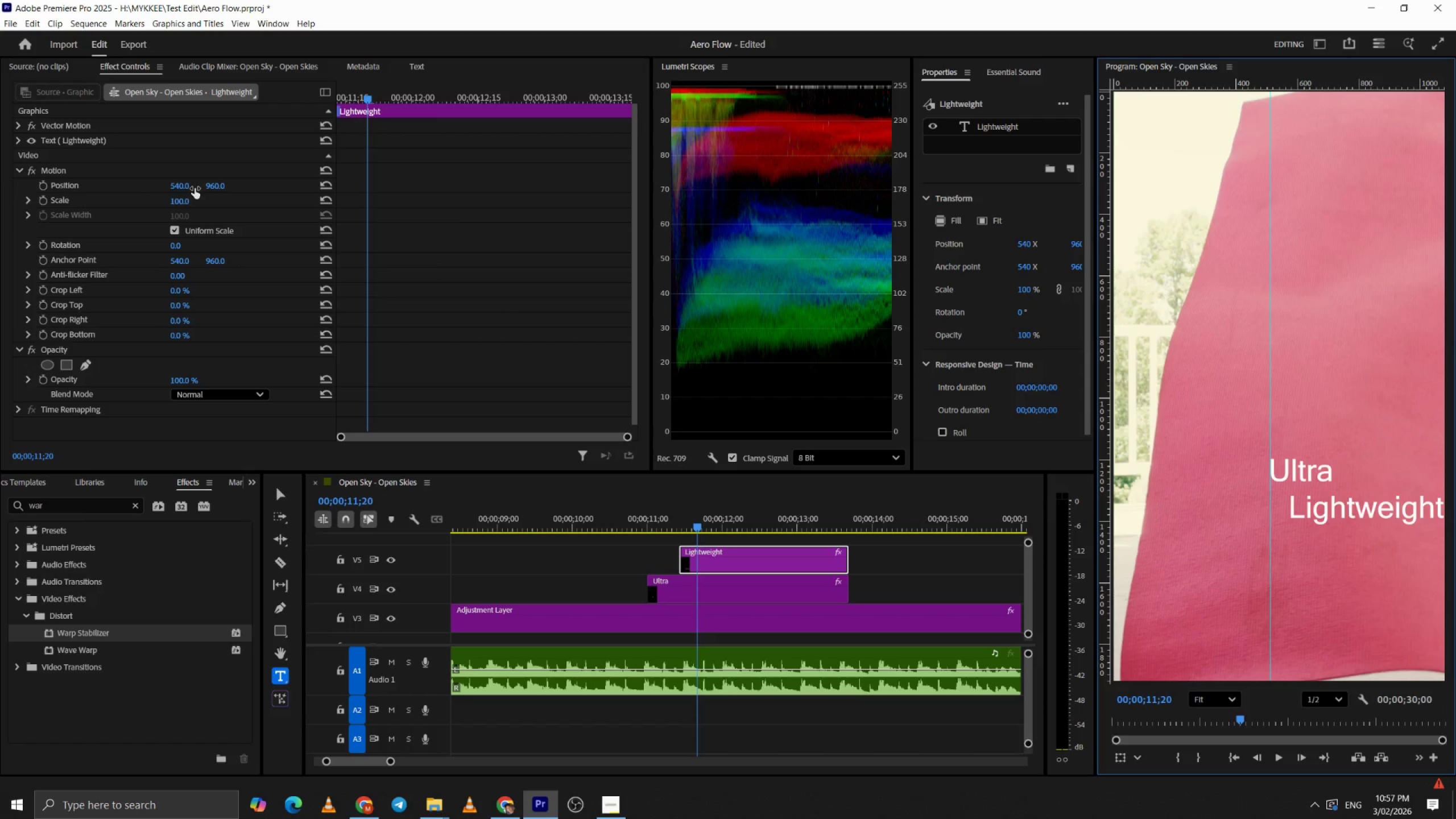 
left_click_drag(start_coordinate=[194, 188], to_coordinate=[147, 193])
 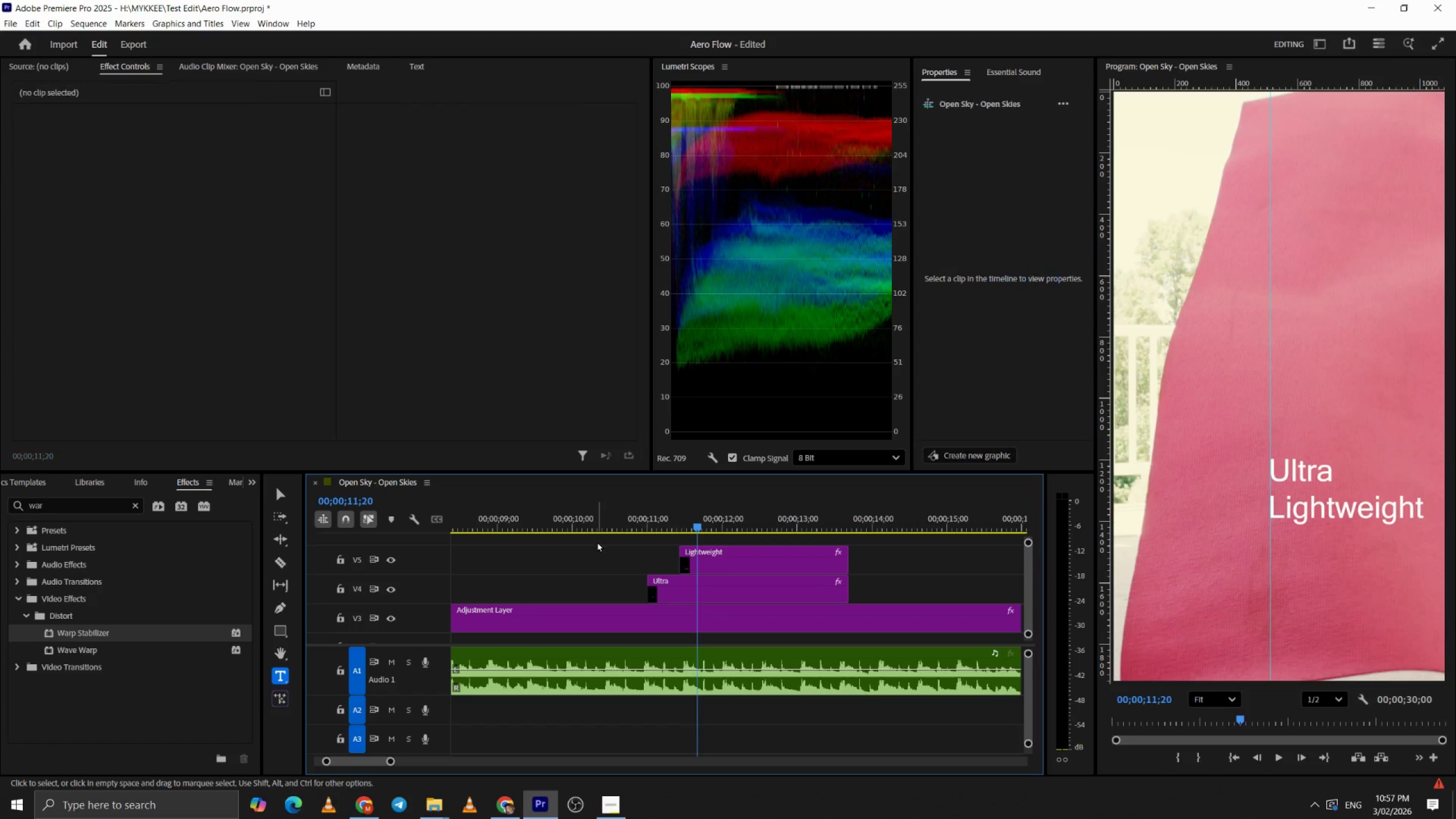 
double_click([601, 552])
 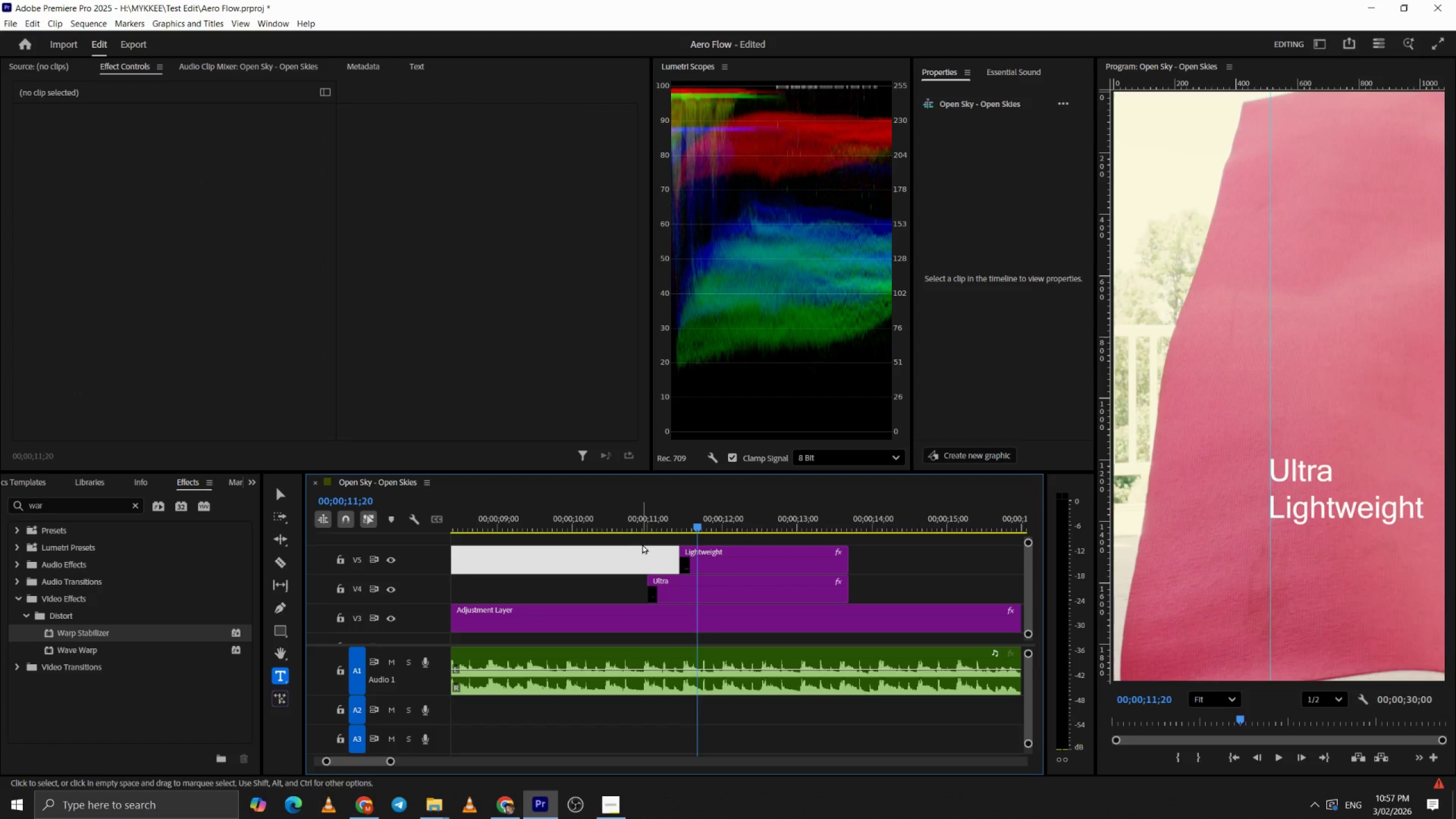 
triple_click([633, 521])
 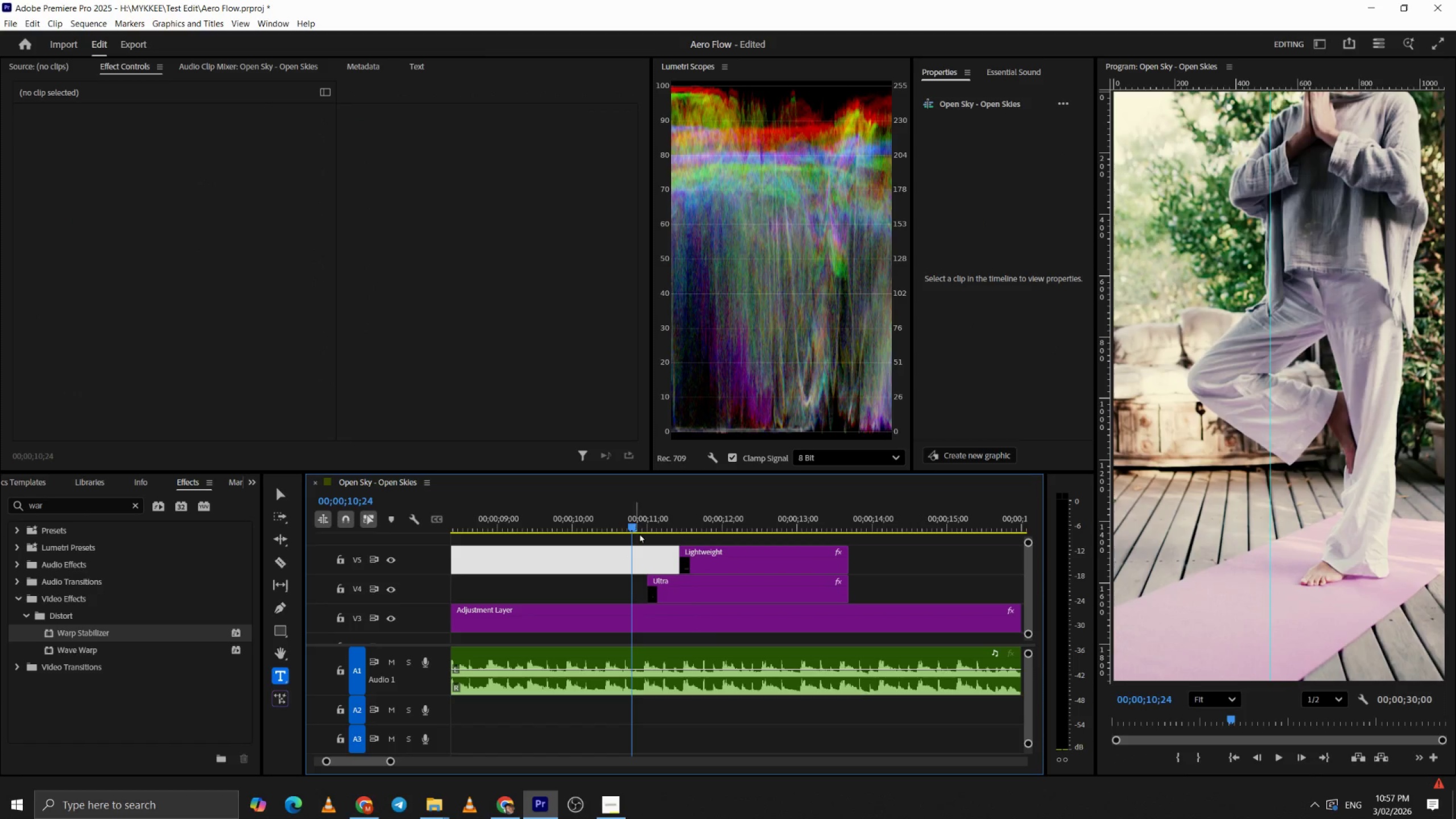 
key(Space)
 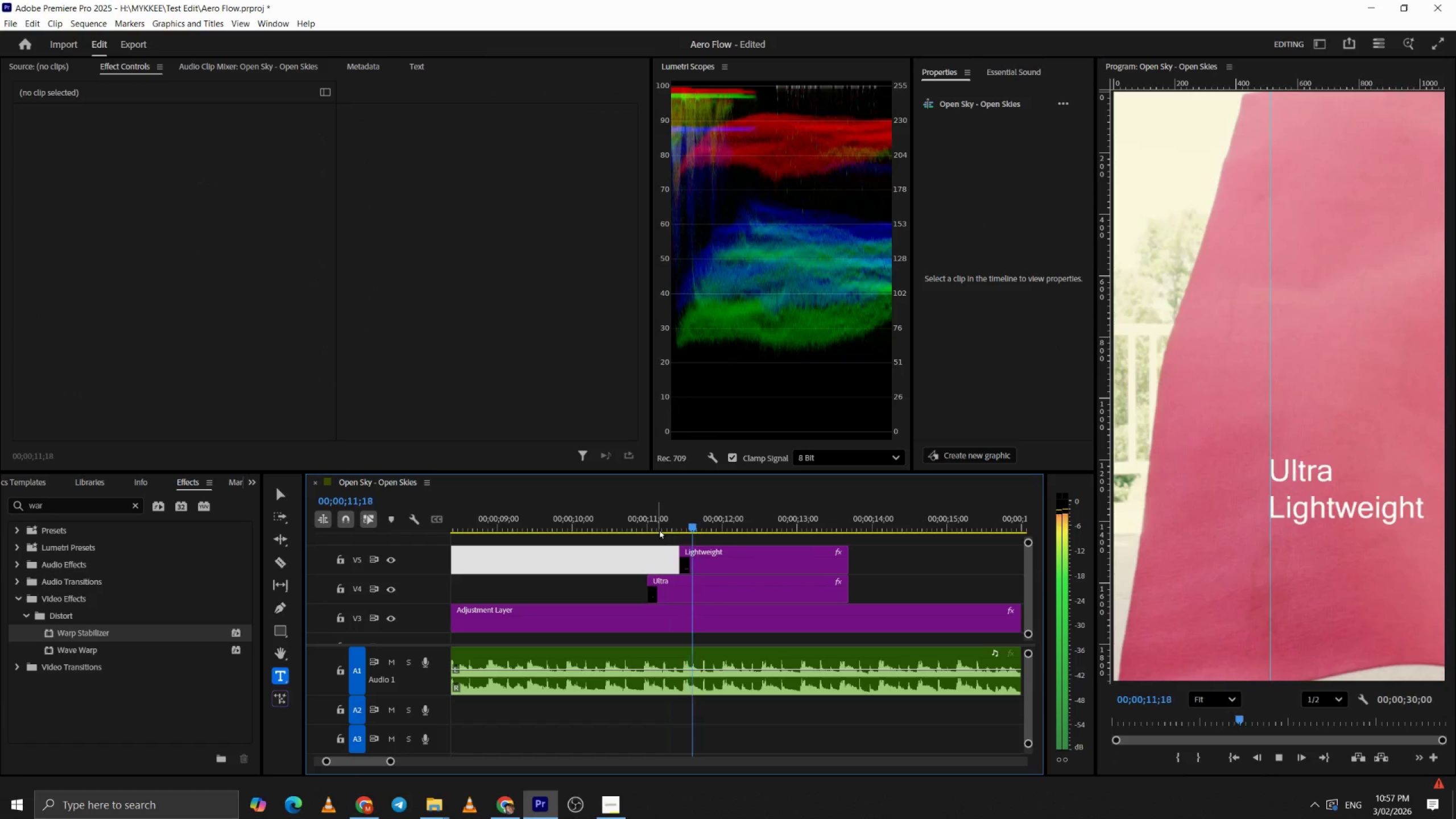 
key(Space)
 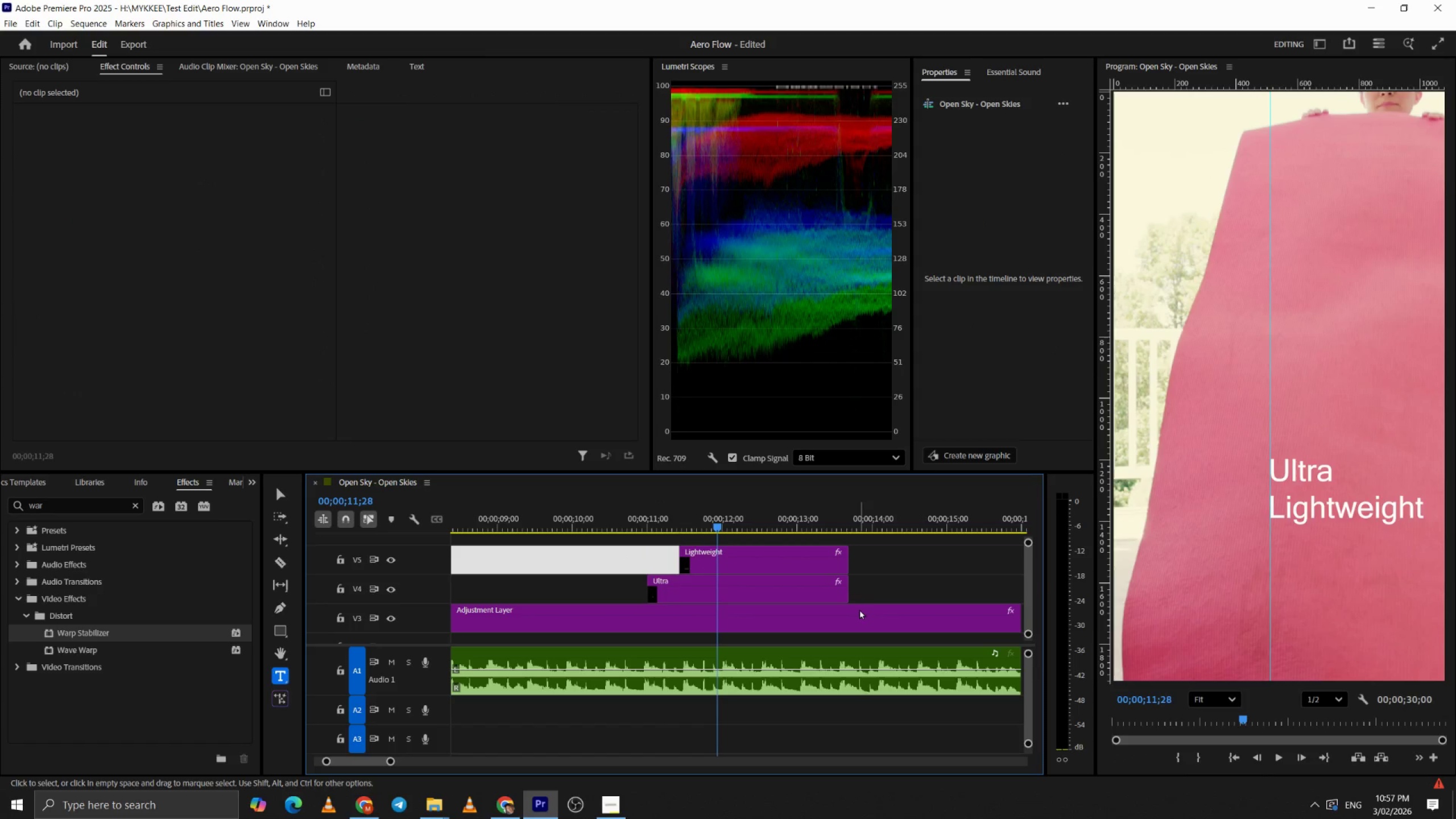 
left_click([886, 565])
 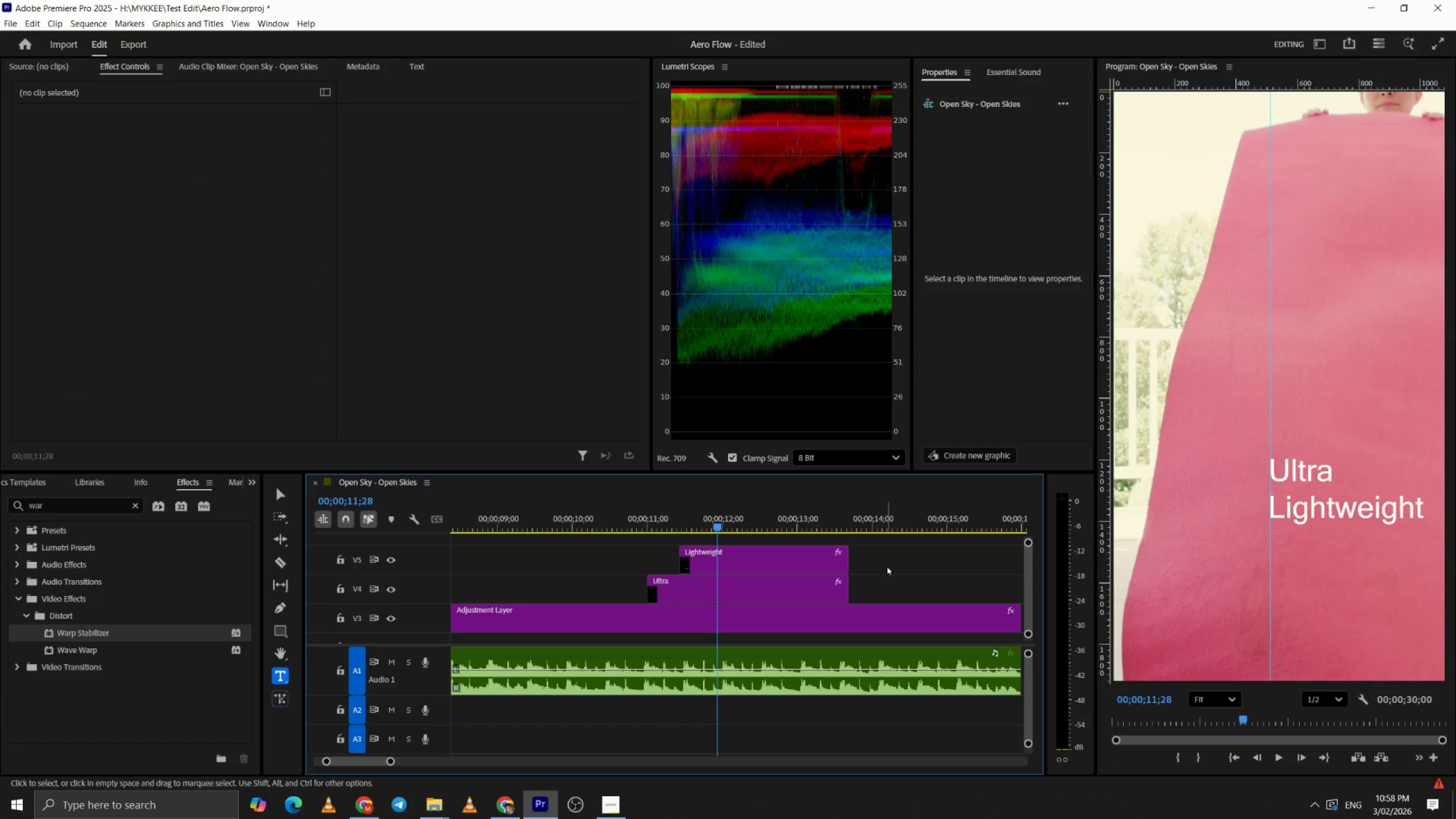 
wait(6.09)
 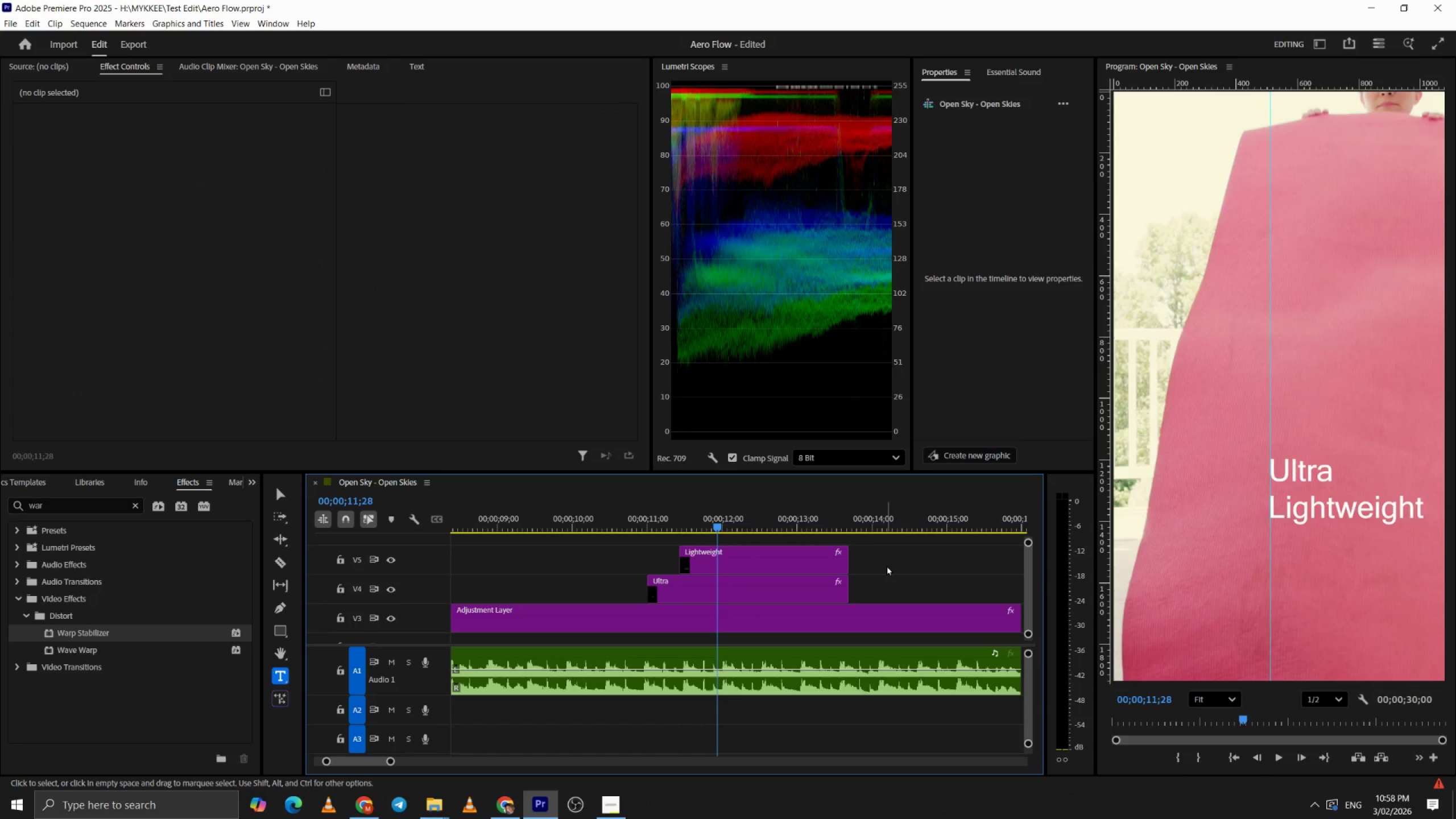 
left_click([386, 621])
 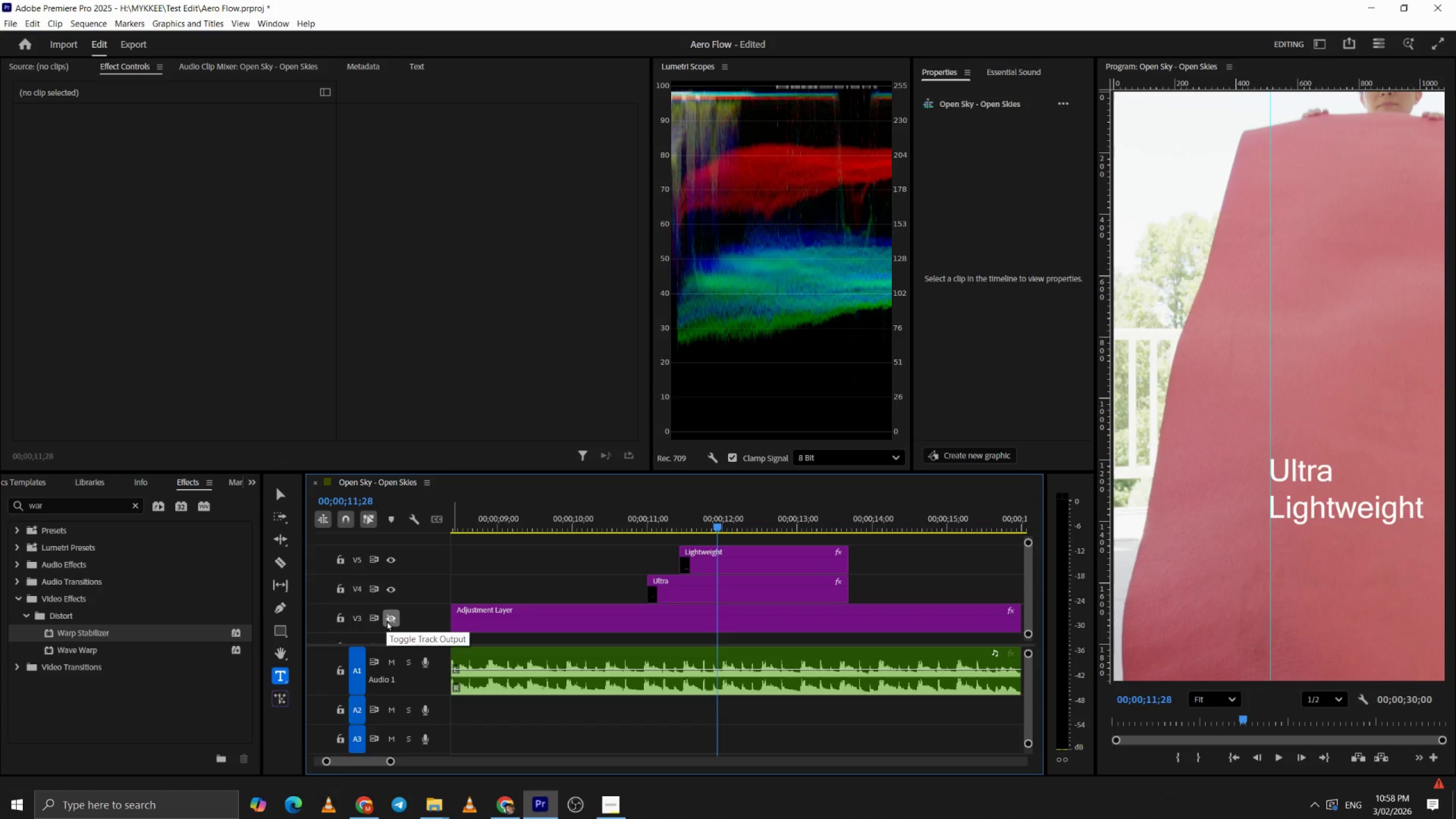 
left_click([386, 621])
 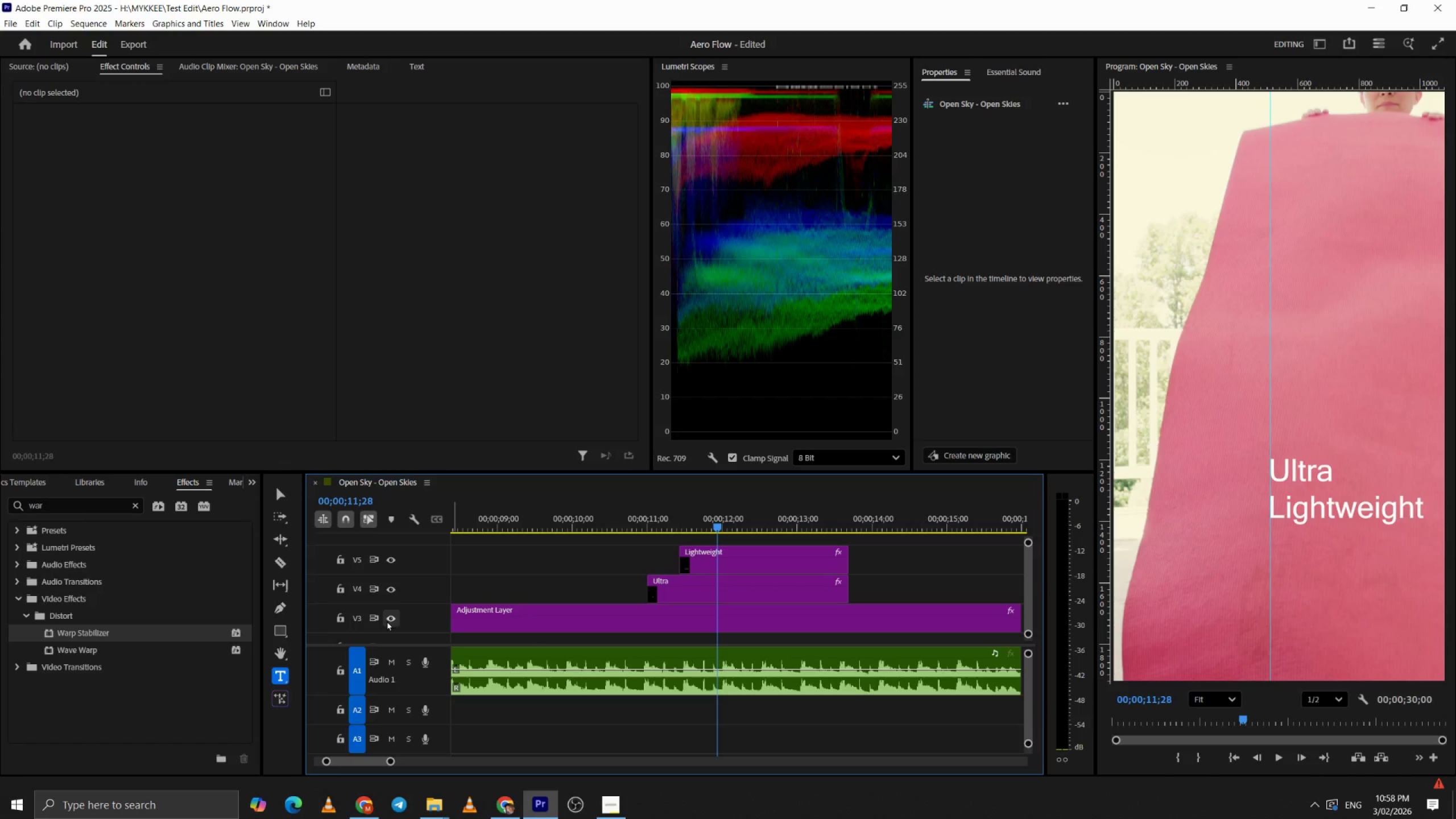 
left_click([386, 621])
 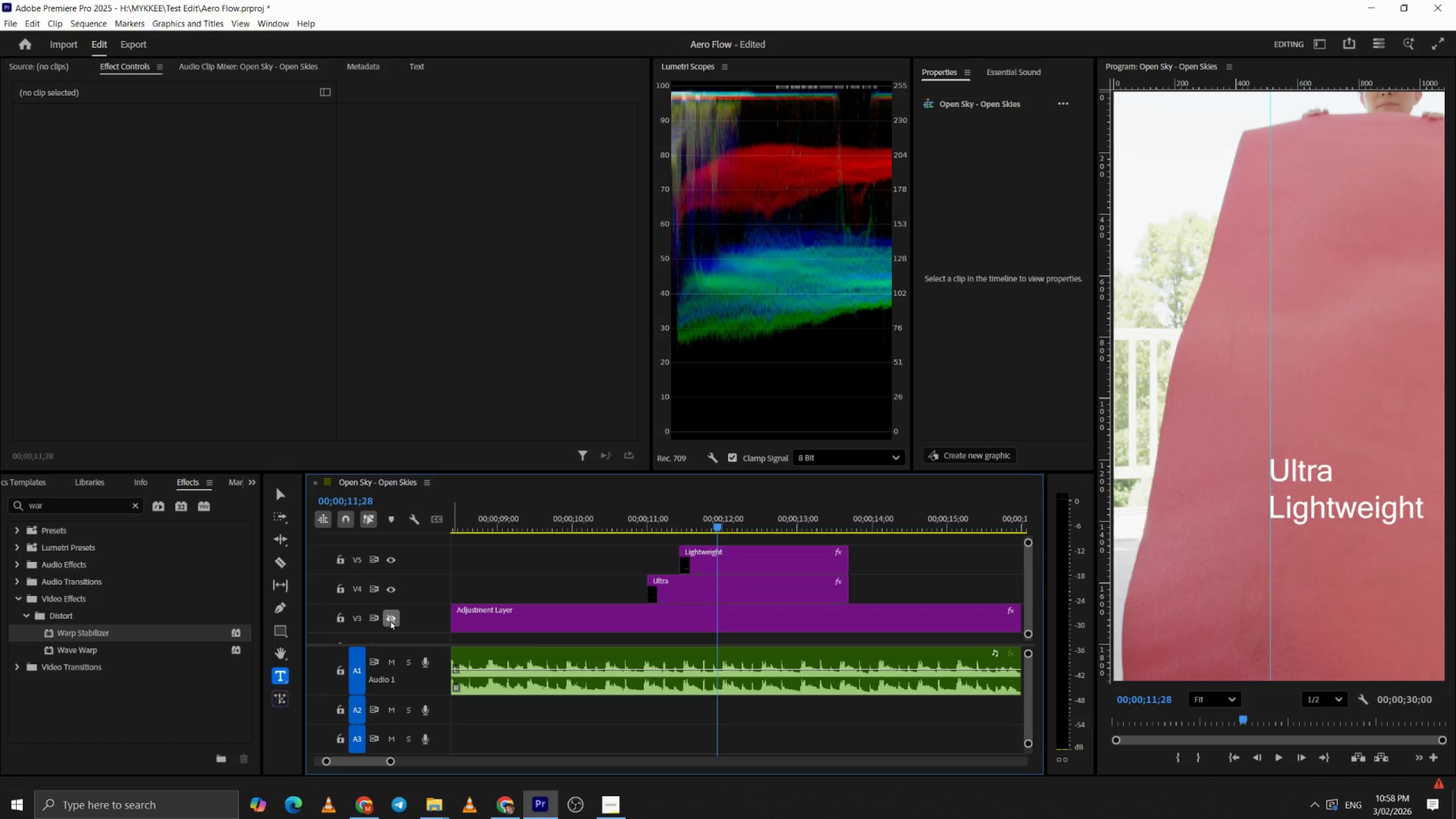 
left_click([714, 585])
 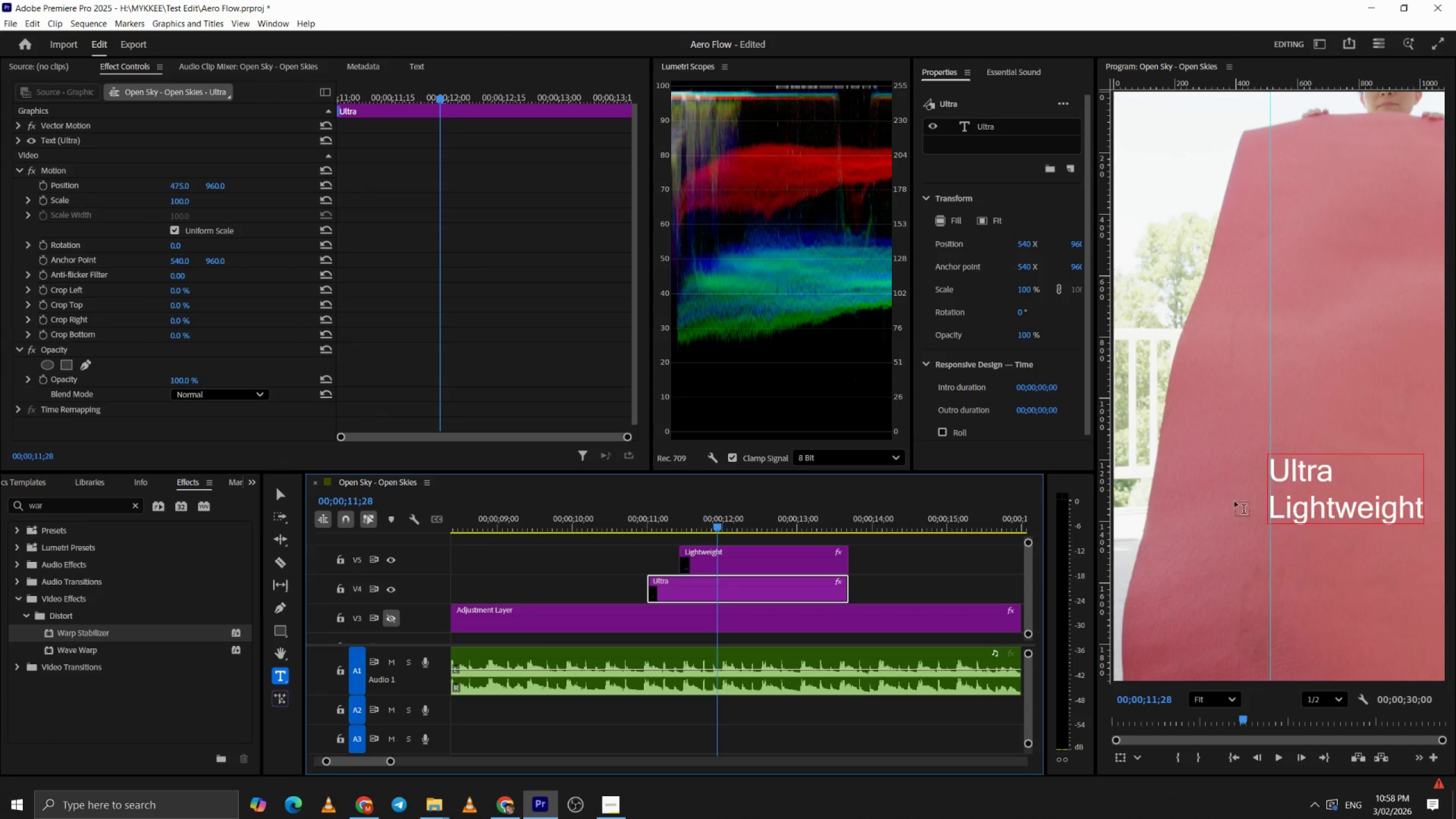 
left_click([895, 570])
 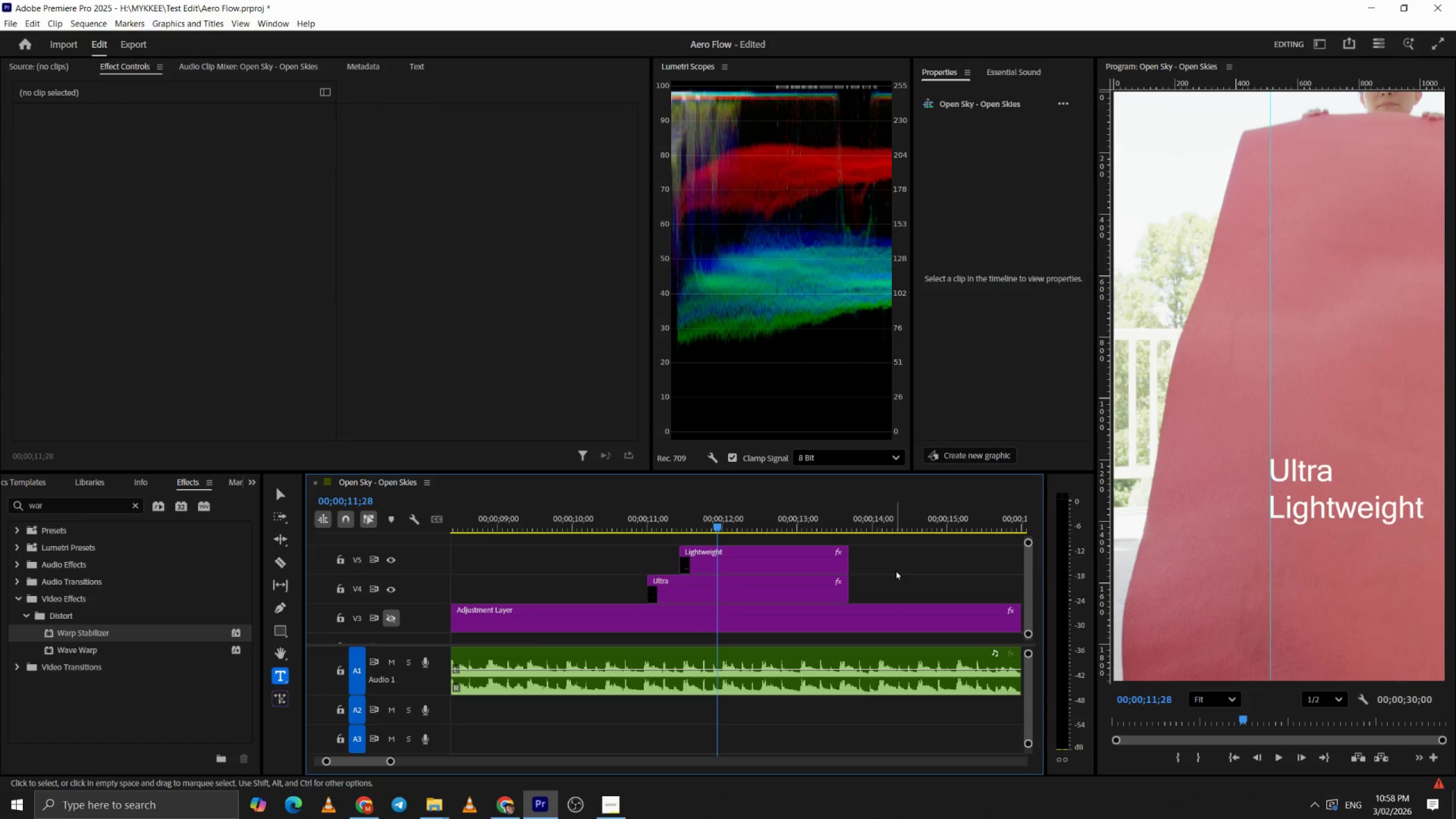 
key(V)
 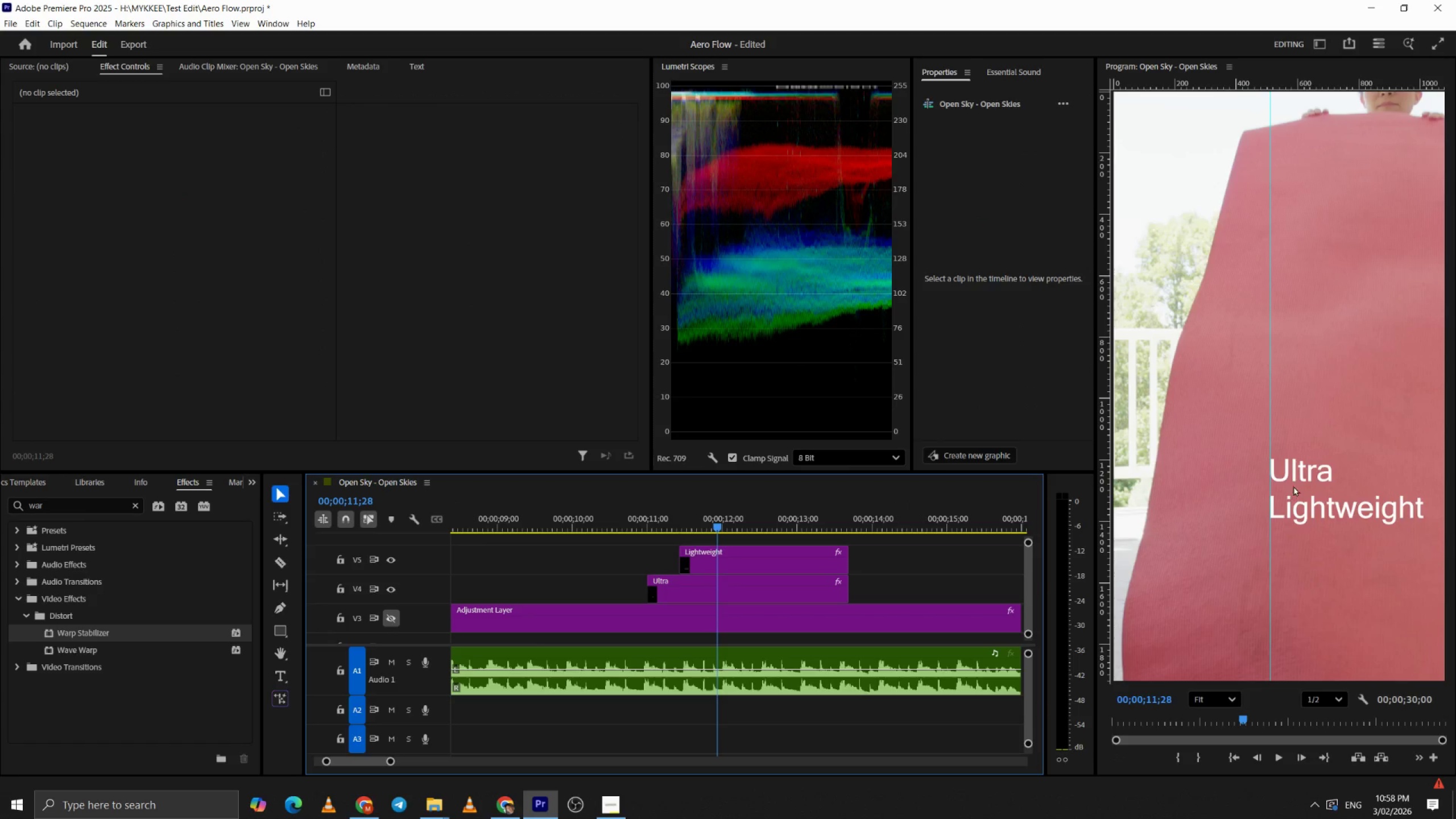 
left_click([1295, 483])
 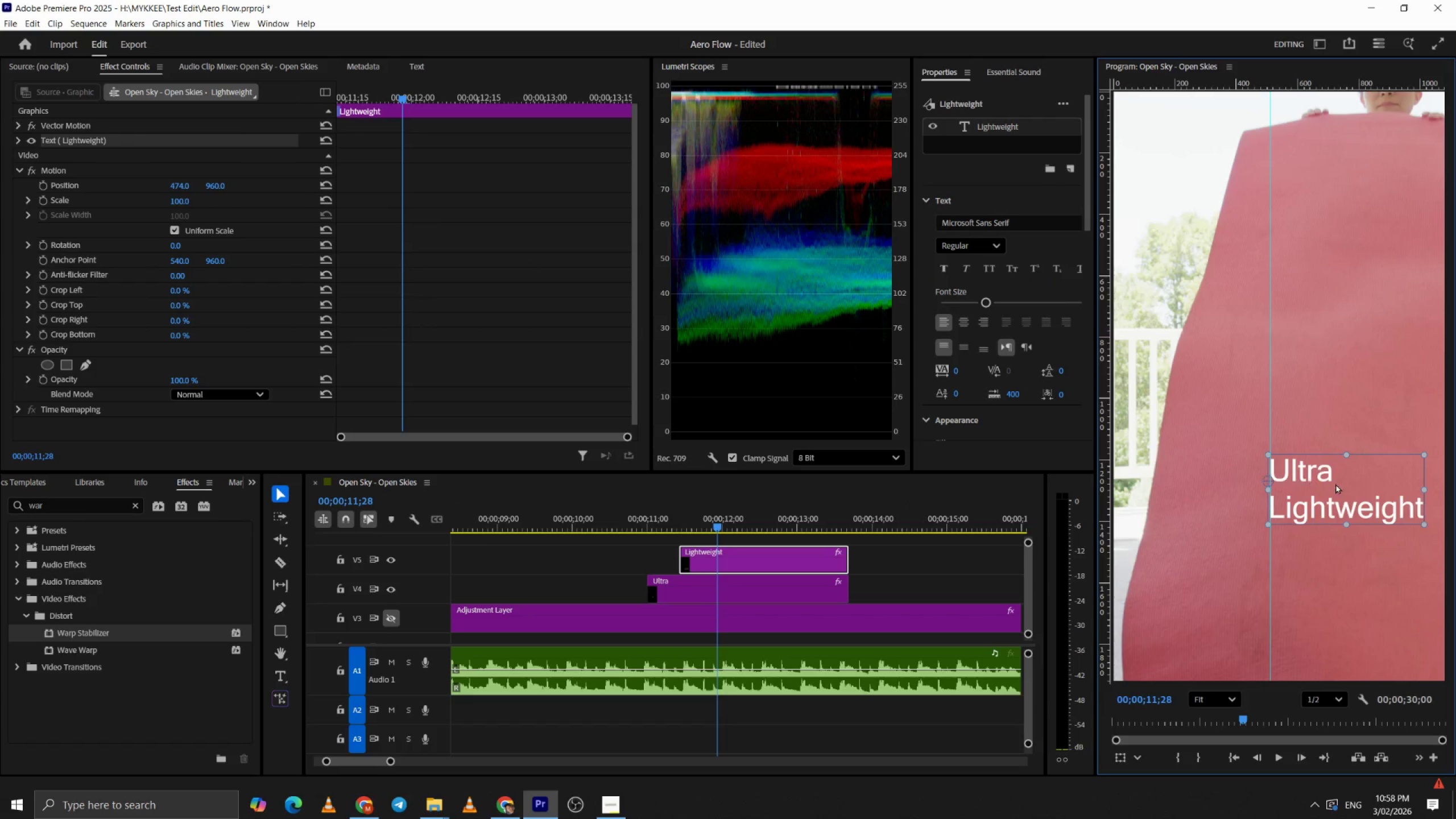 
left_click_drag(start_coordinate=[1335, 483], to_coordinate=[1186, 226])
 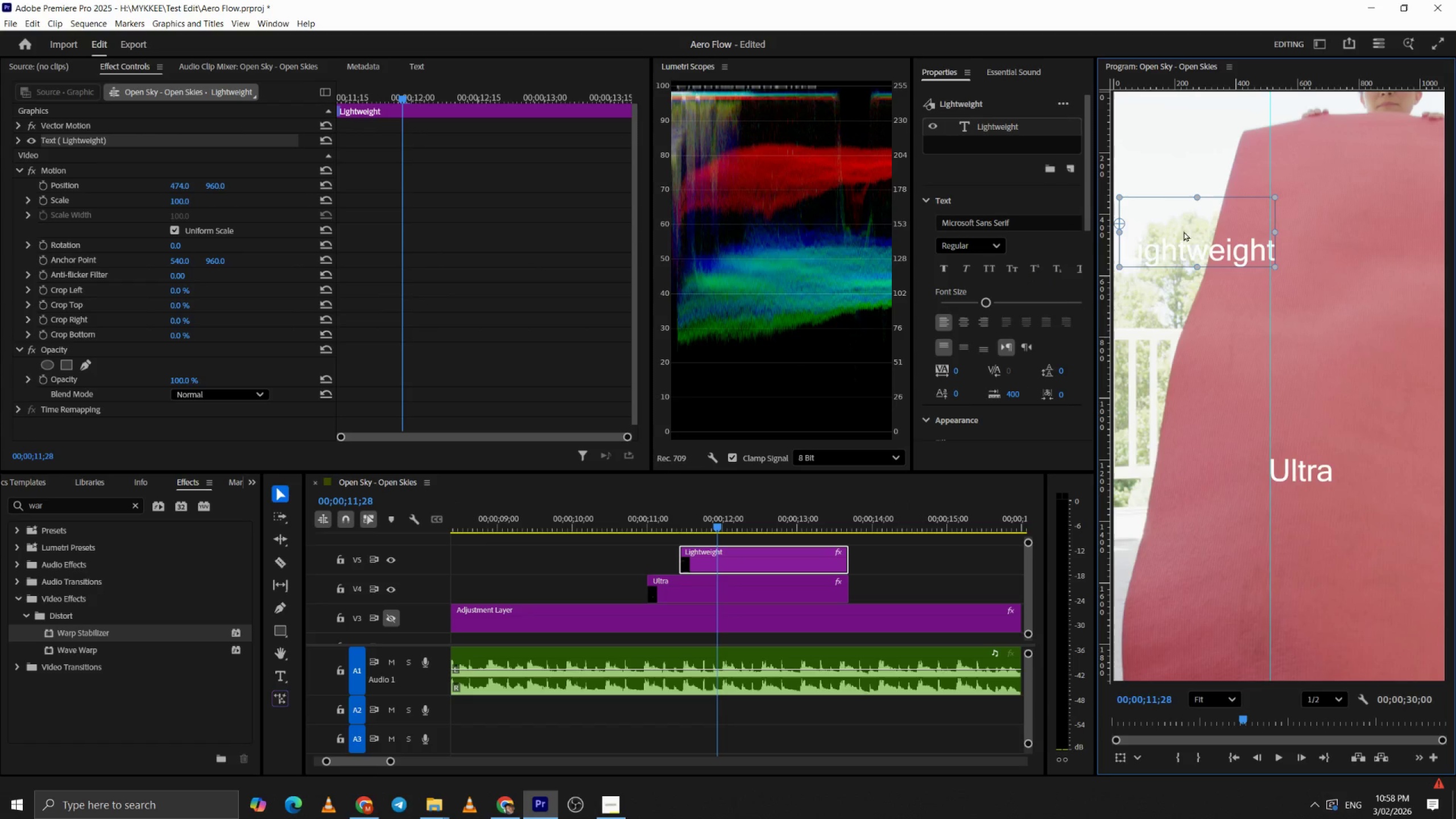 
key(Control+Z)
 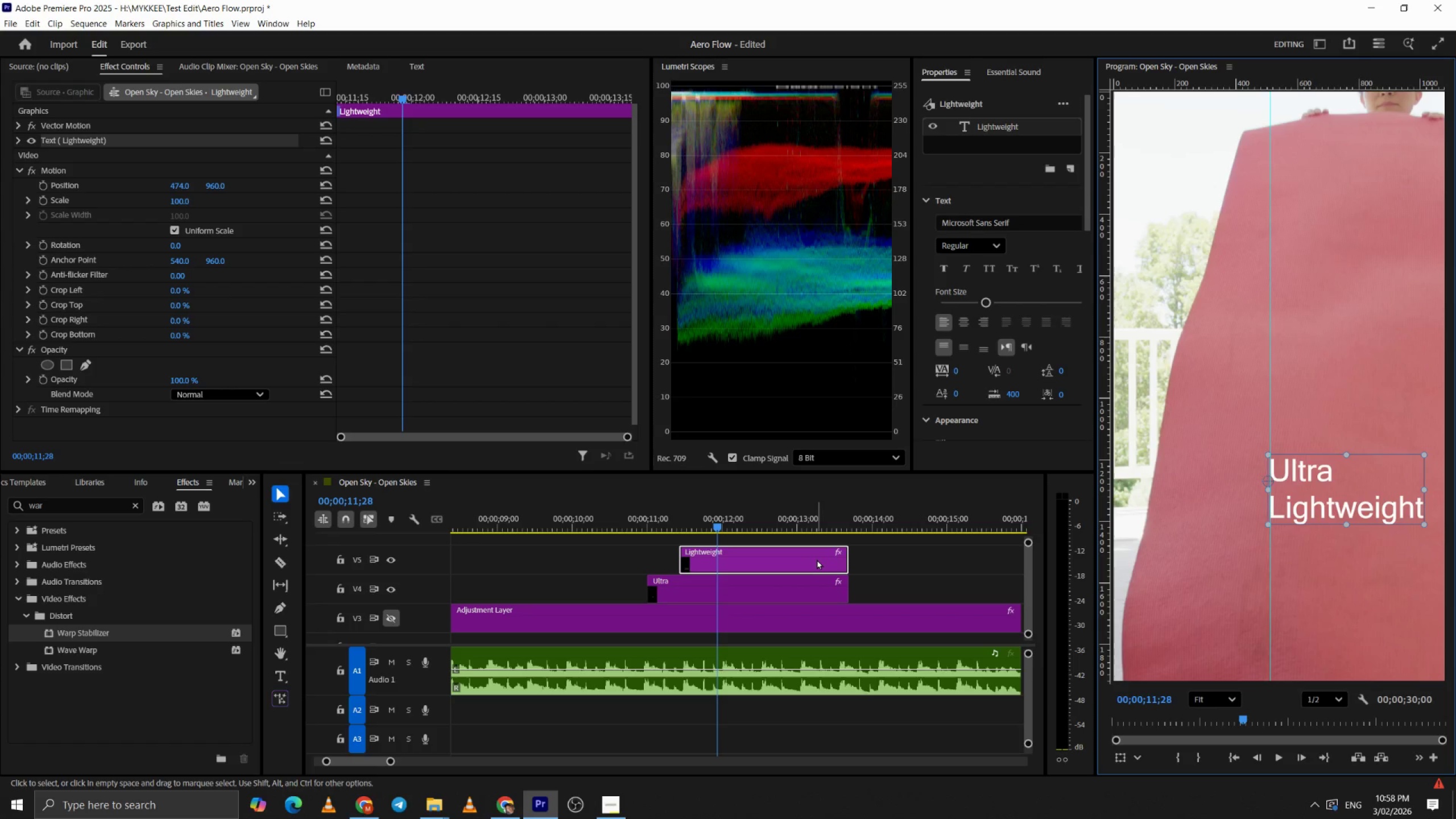 
wait(5.53)
 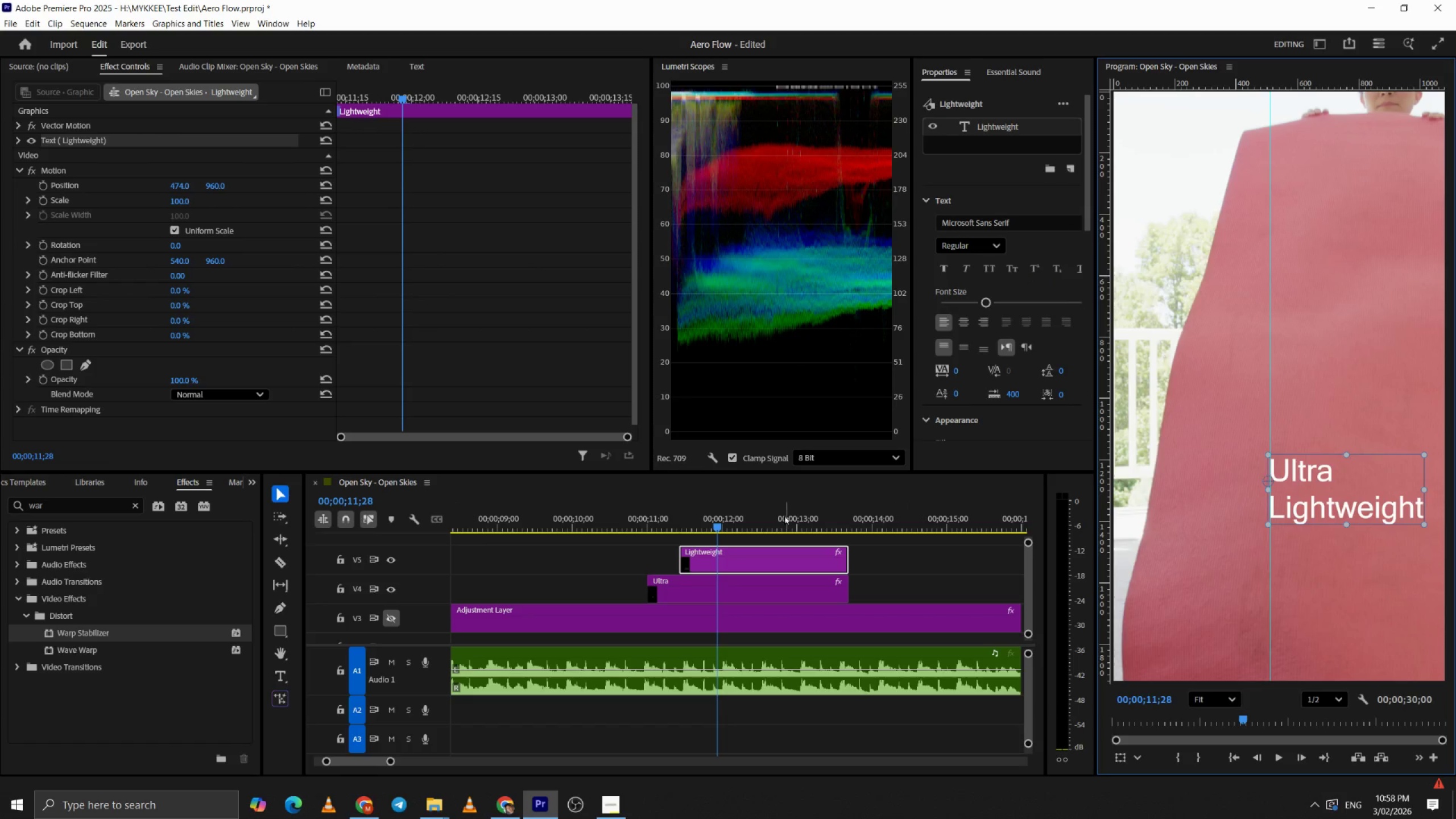 
left_click([795, 589])
 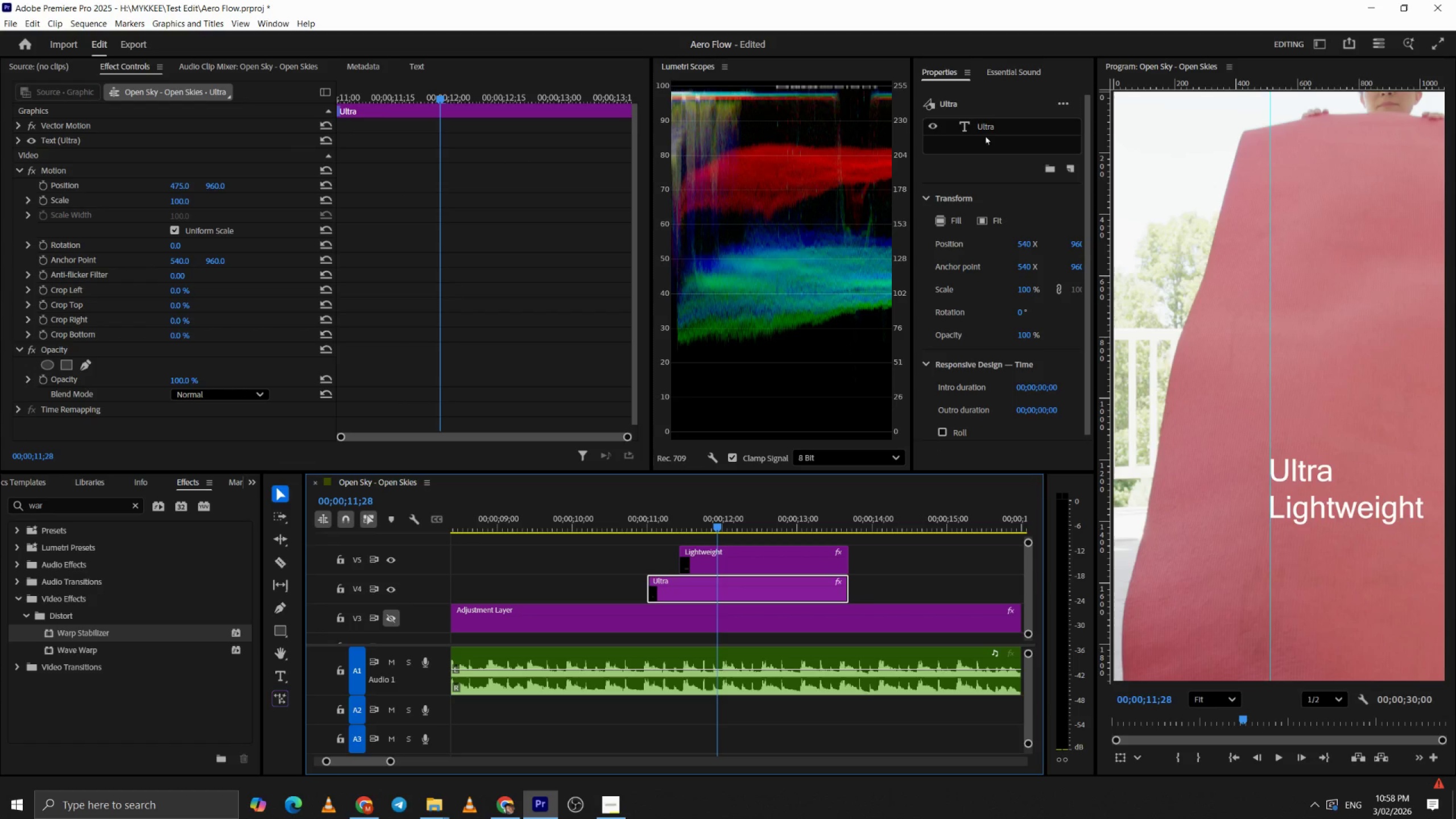 
left_click([995, 125])
 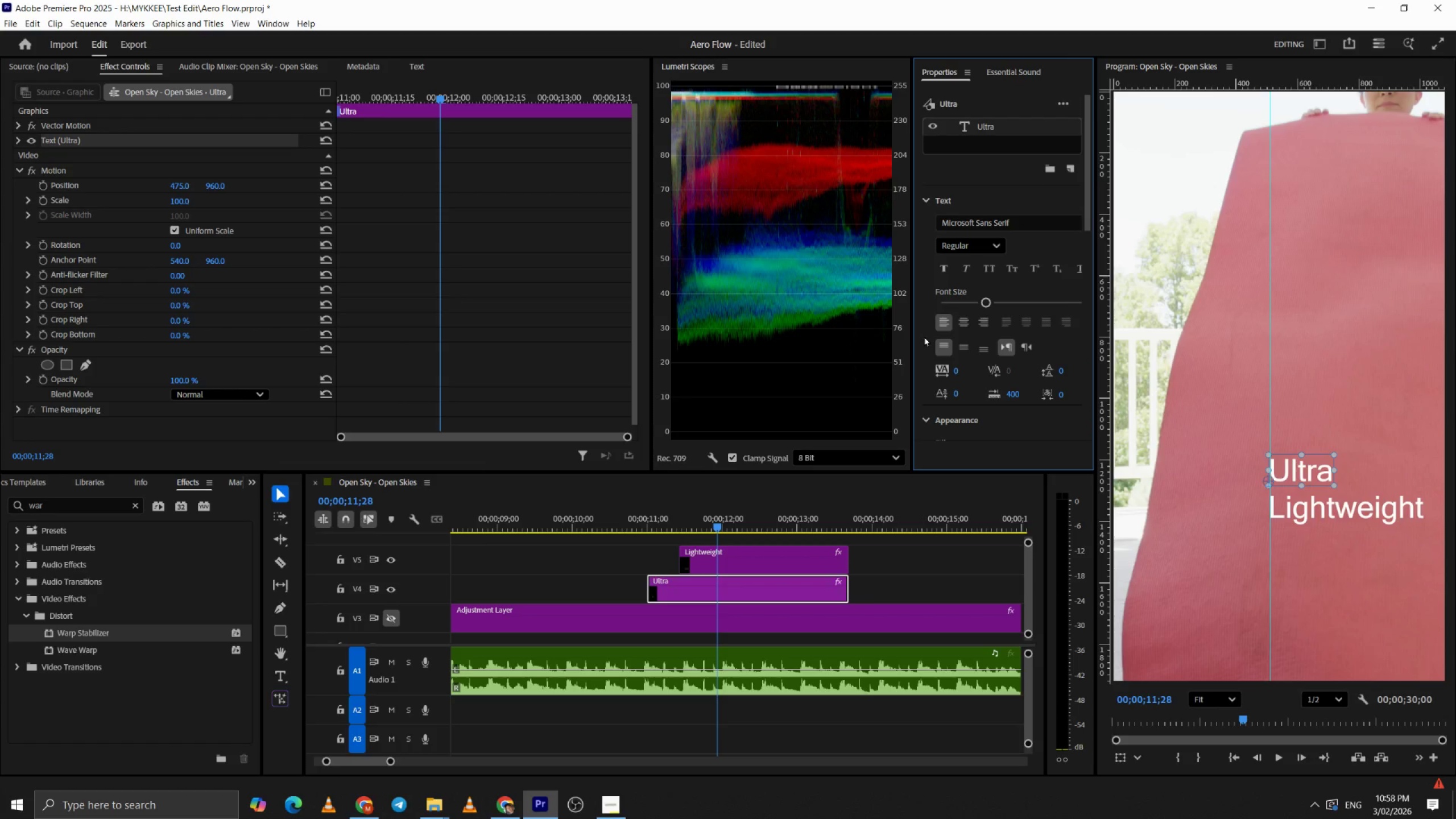 
scroll: coordinate [921, 333], scroll_direction: down, amount: 13.0
 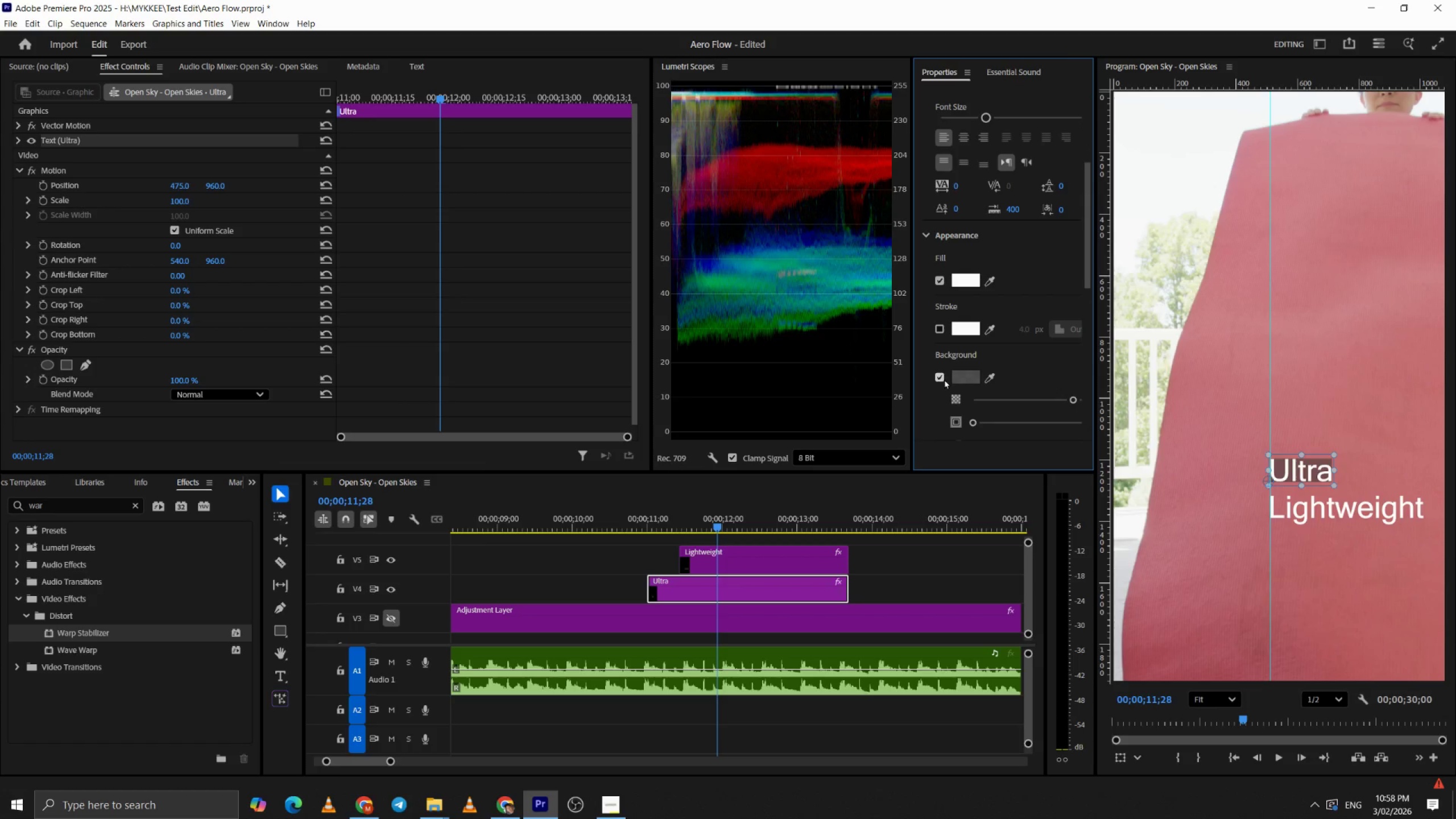 
left_click([936, 375])
 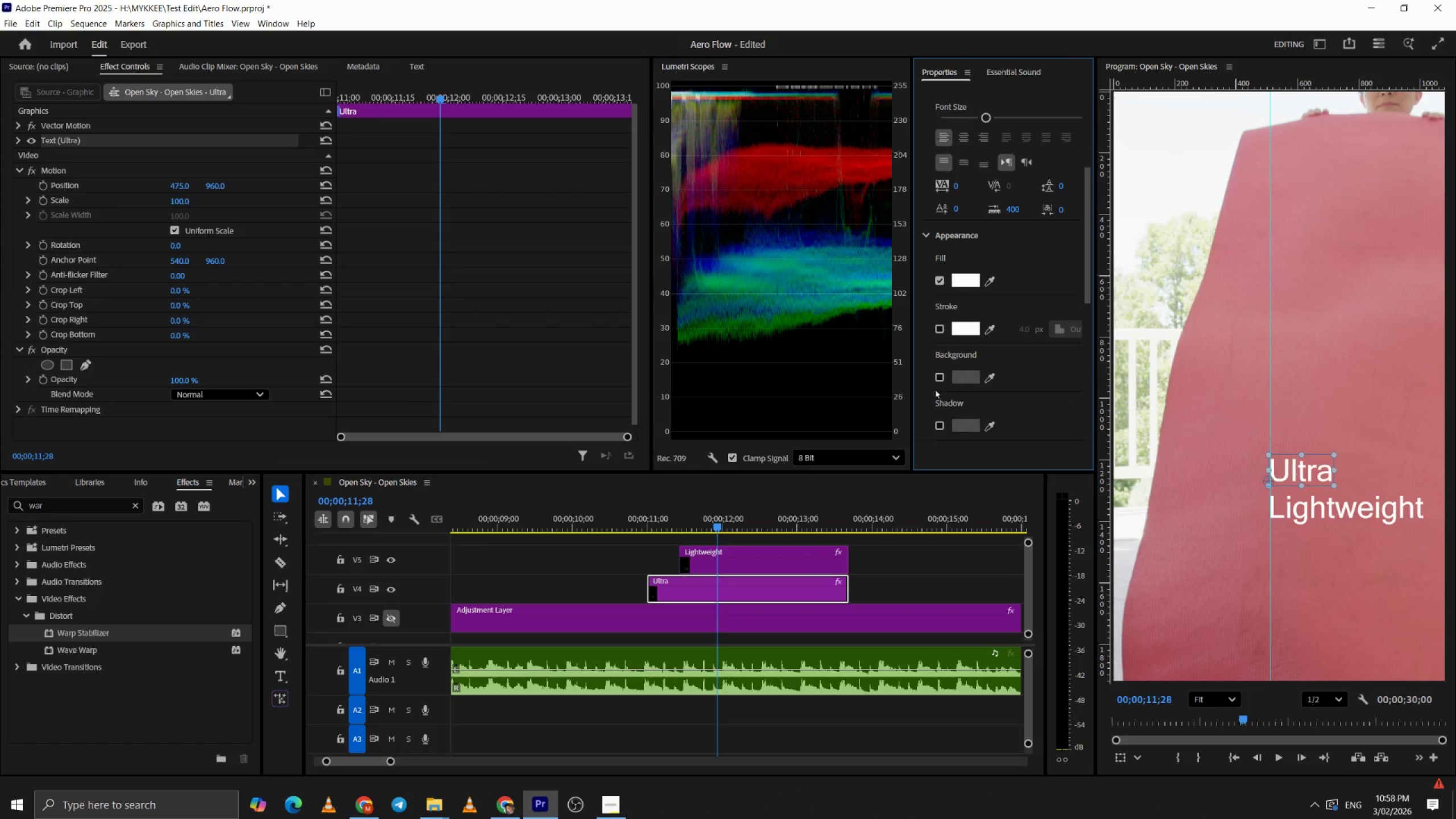 
left_click([937, 378])
 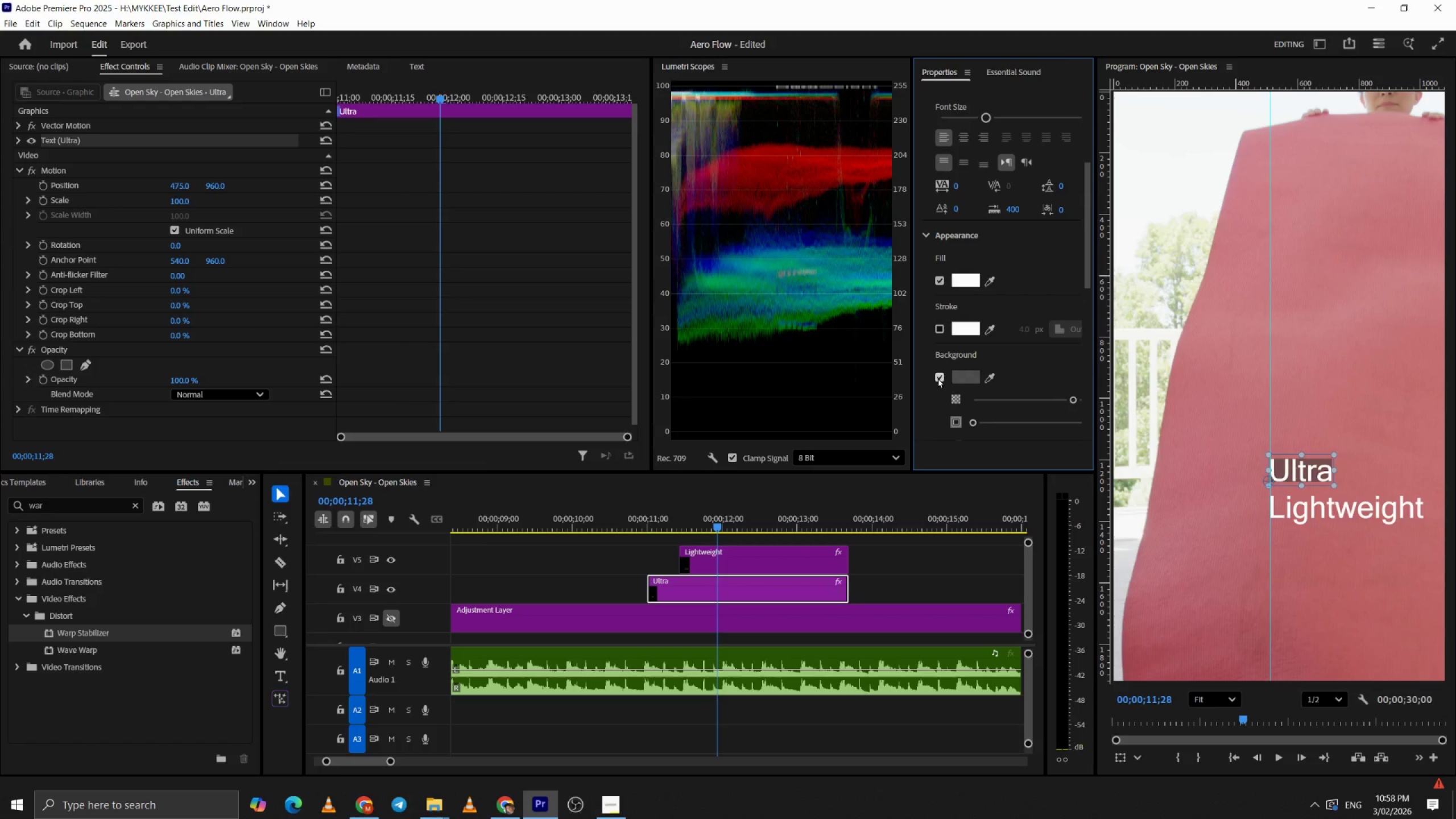 
left_click([958, 377])
 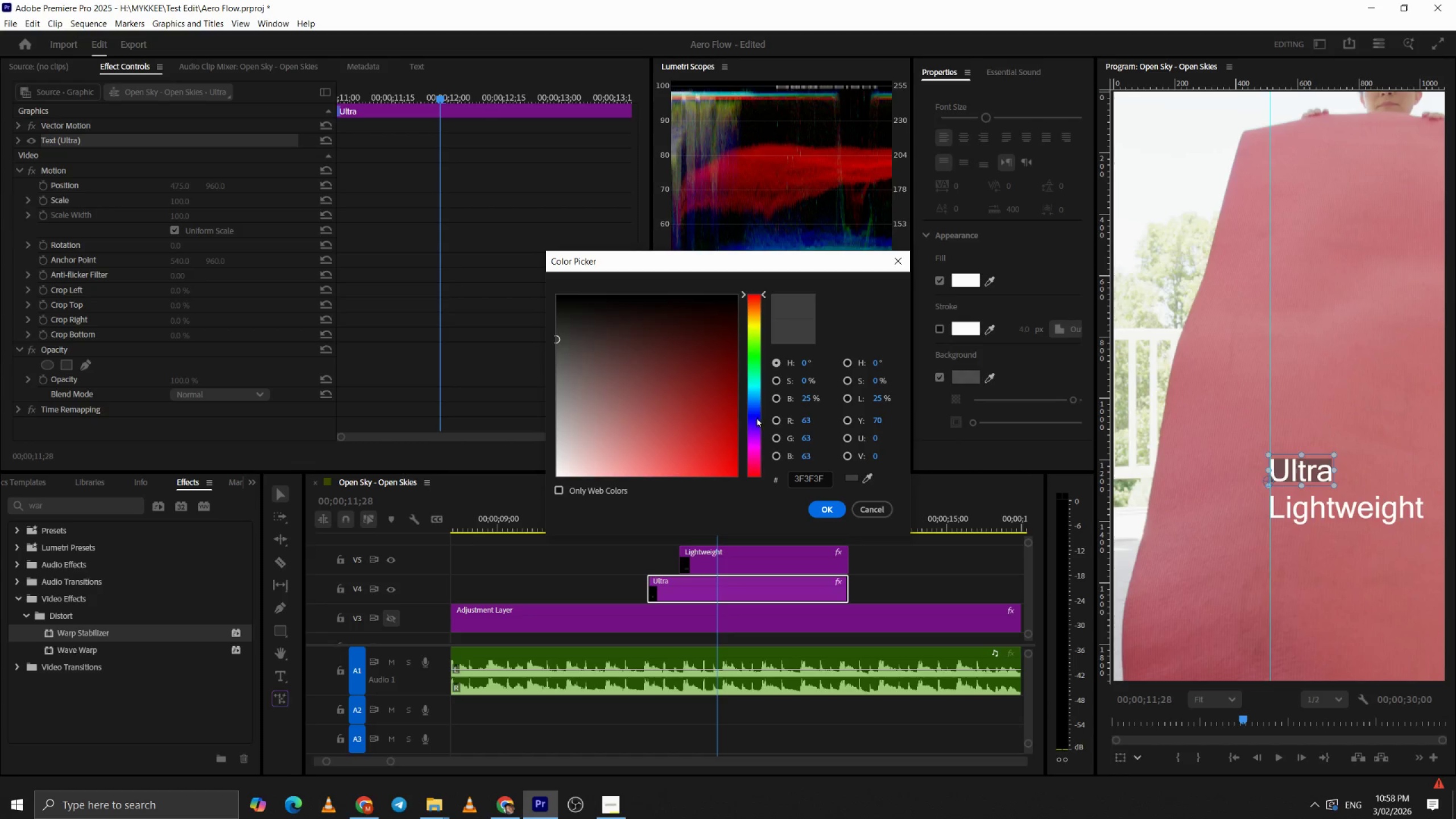 
left_click_drag(start_coordinate=[756, 428], to_coordinate=[755, 387])
 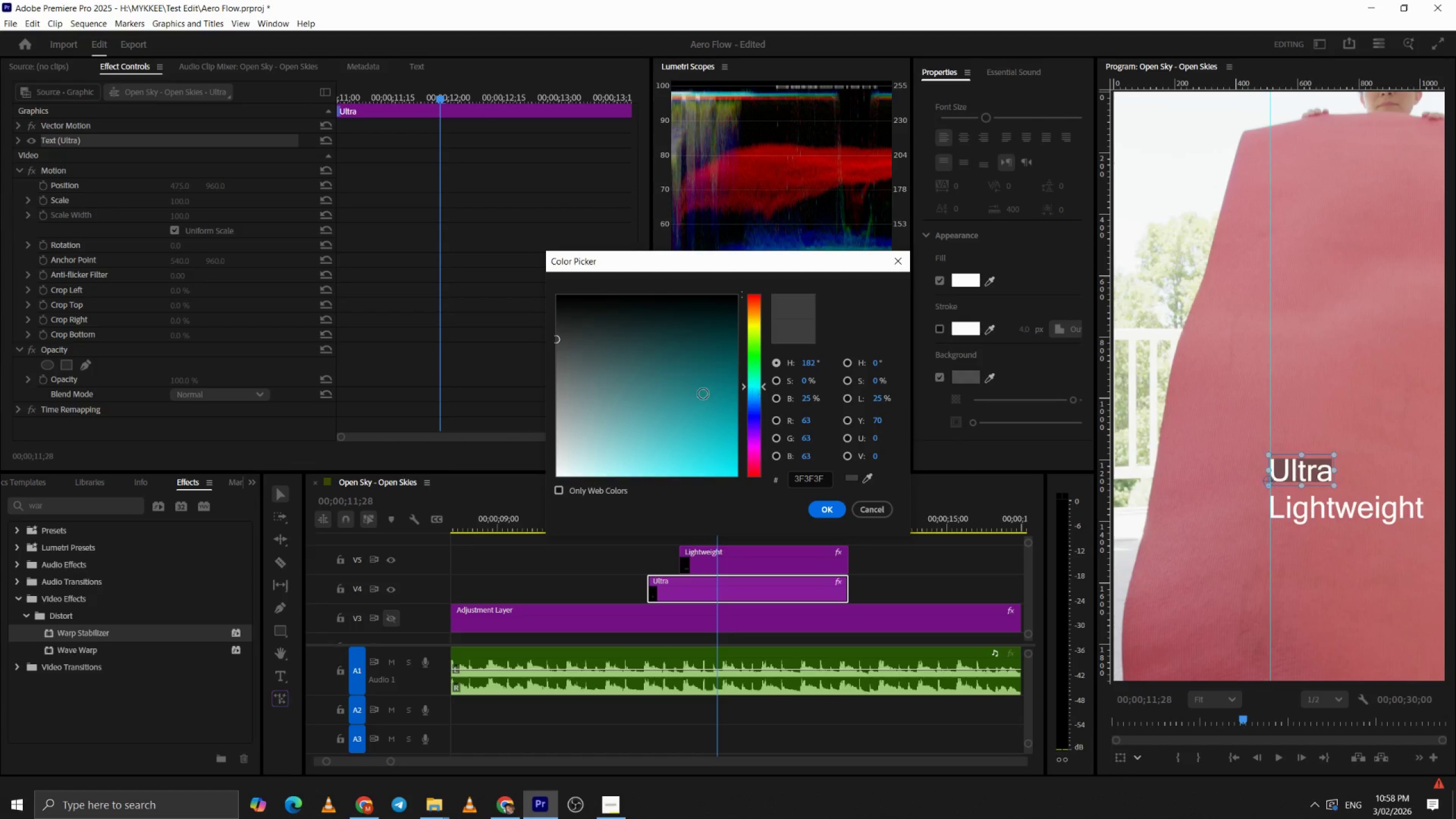 
left_click([700, 395])
 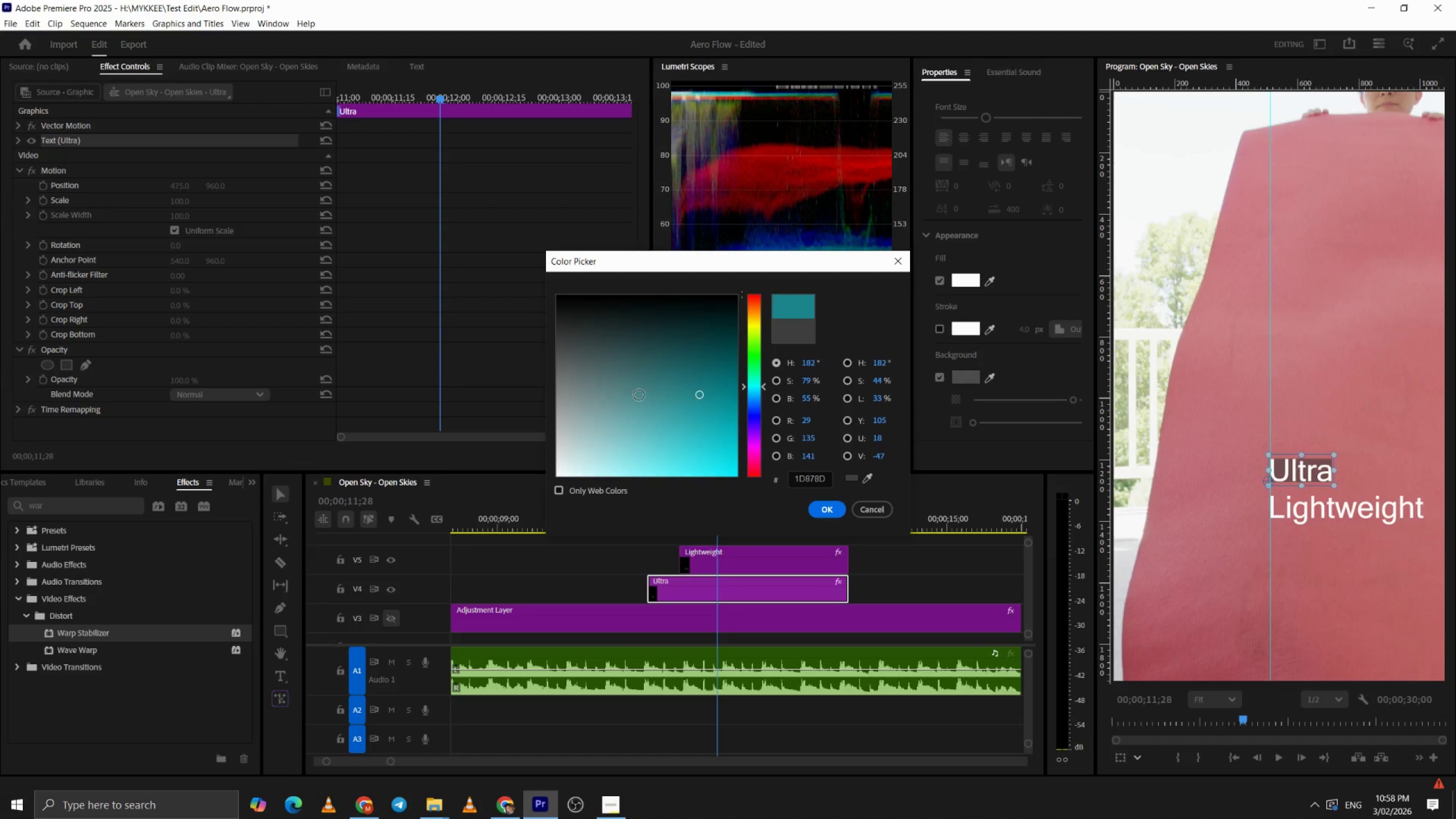 
left_click_drag(start_coordinate=[635, 395], to_coordinate=[734, 385])
 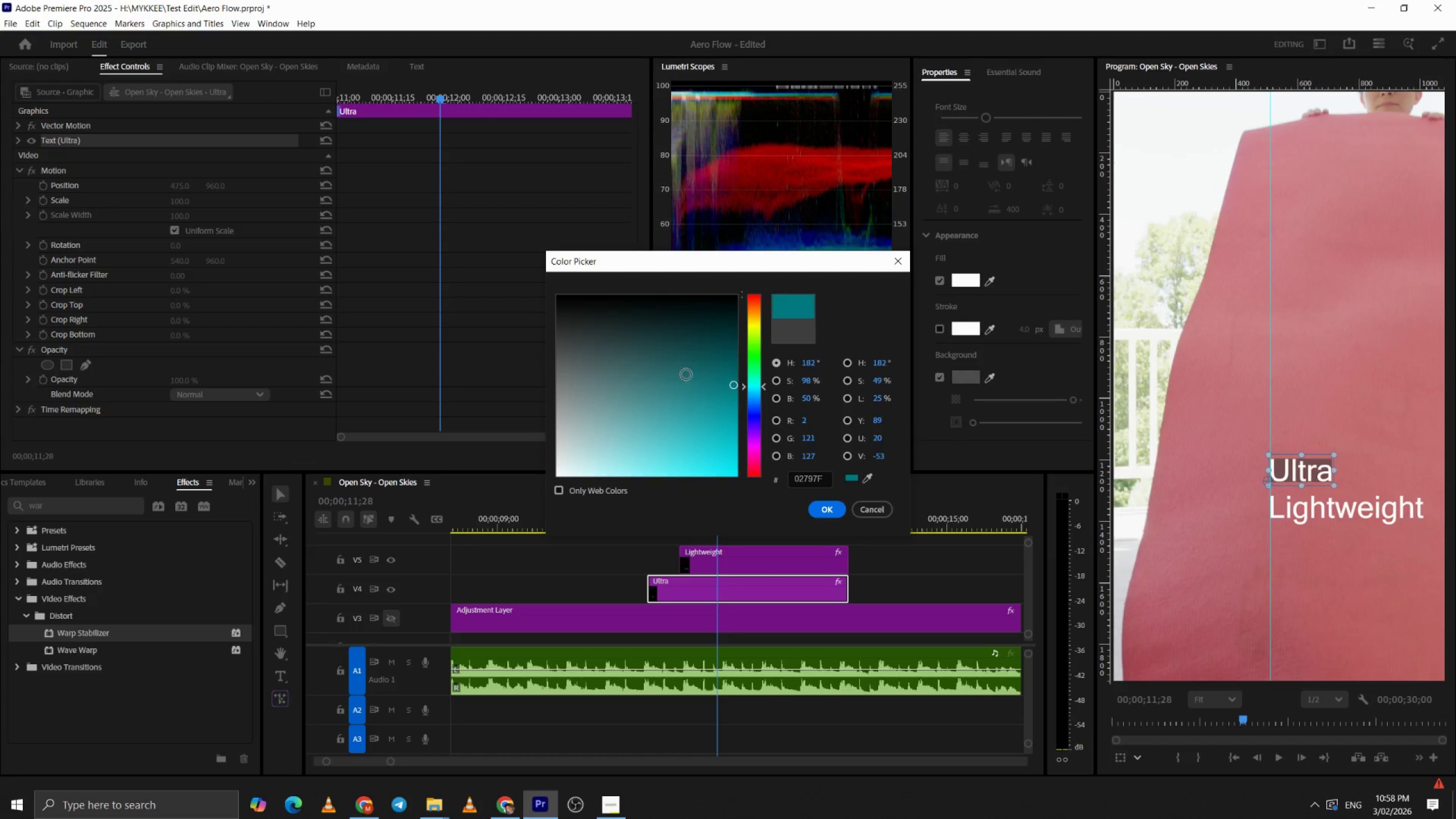 
left_click_drag(start_coordinate=[690, 368], to_coordinate=[709, 340])
 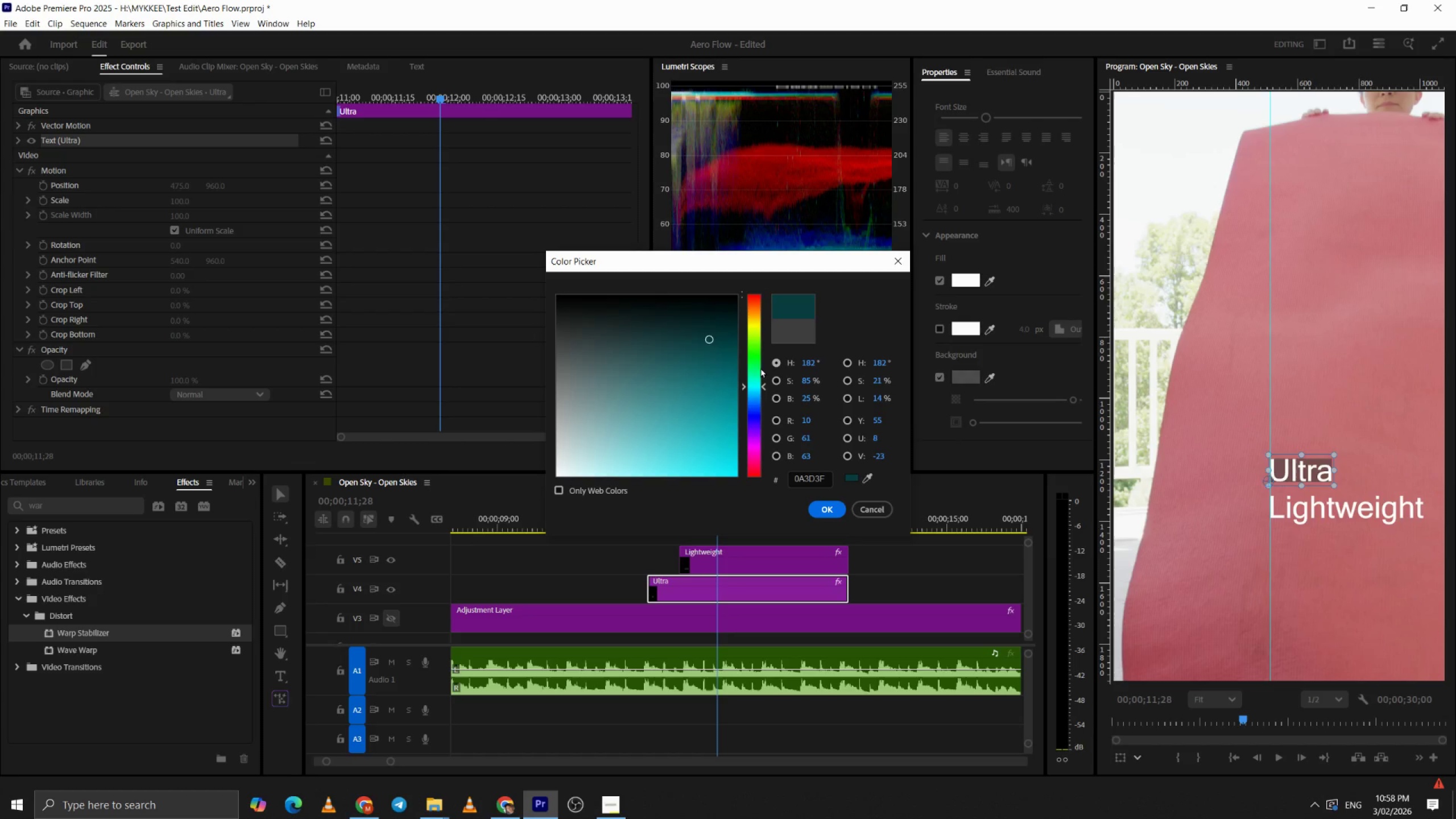 
left_click_drag(start_coordinate=[666, 401], to_coordinate=[539, 459])
 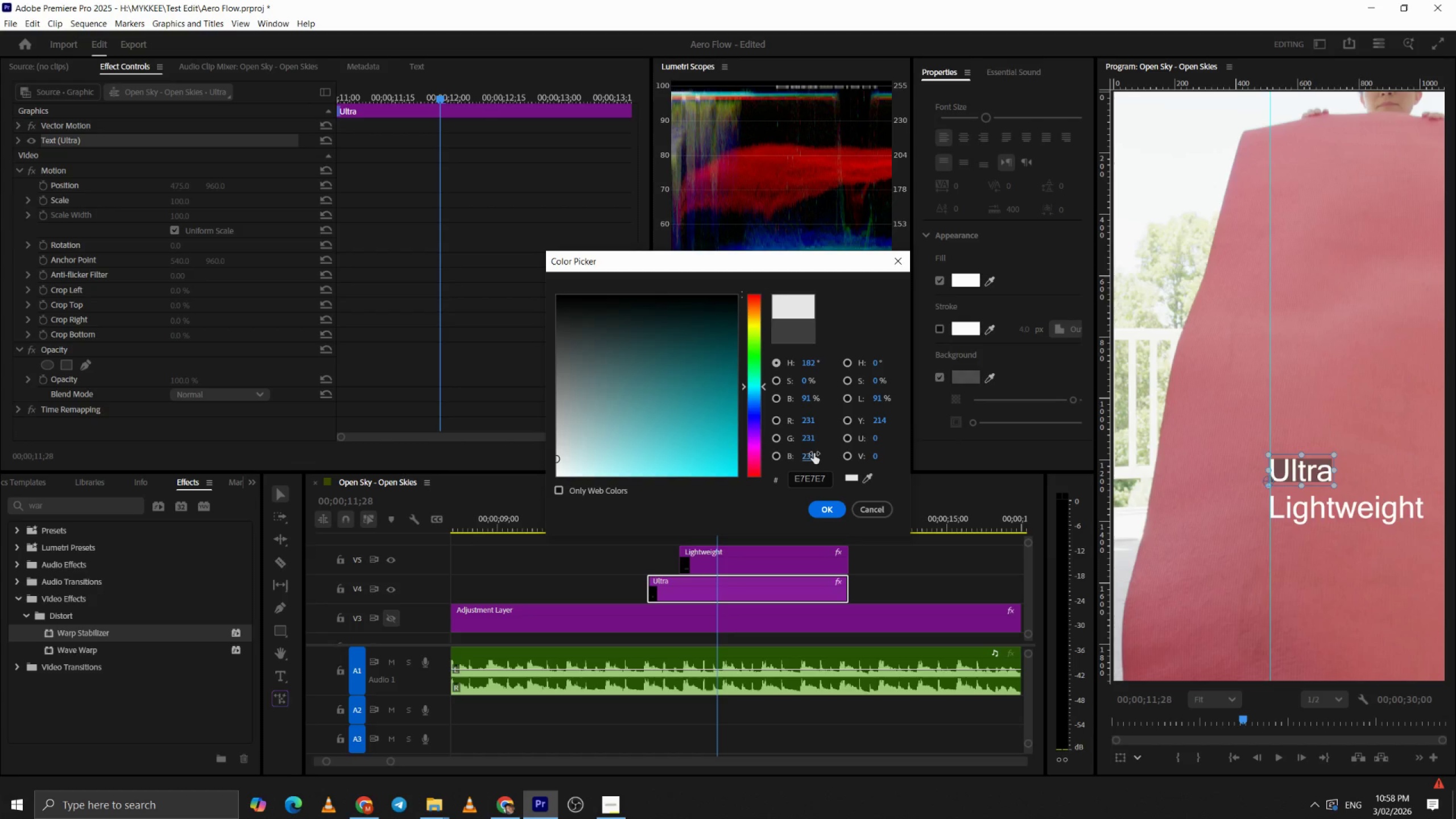 
left_click_drag(start_coordinate=[660, 391], to_coordinate=[671, 423])
 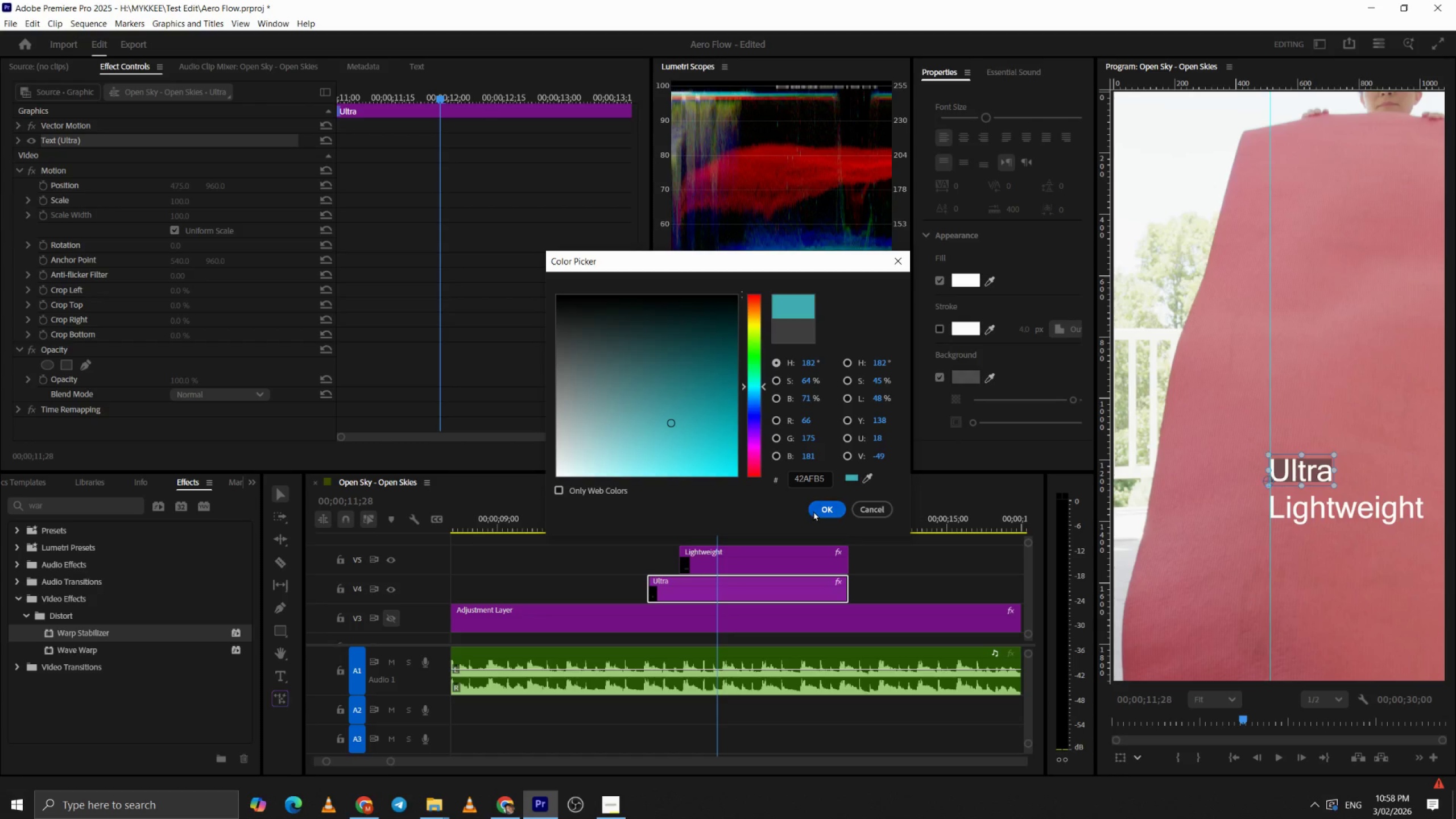 
left_click([816, 511])
 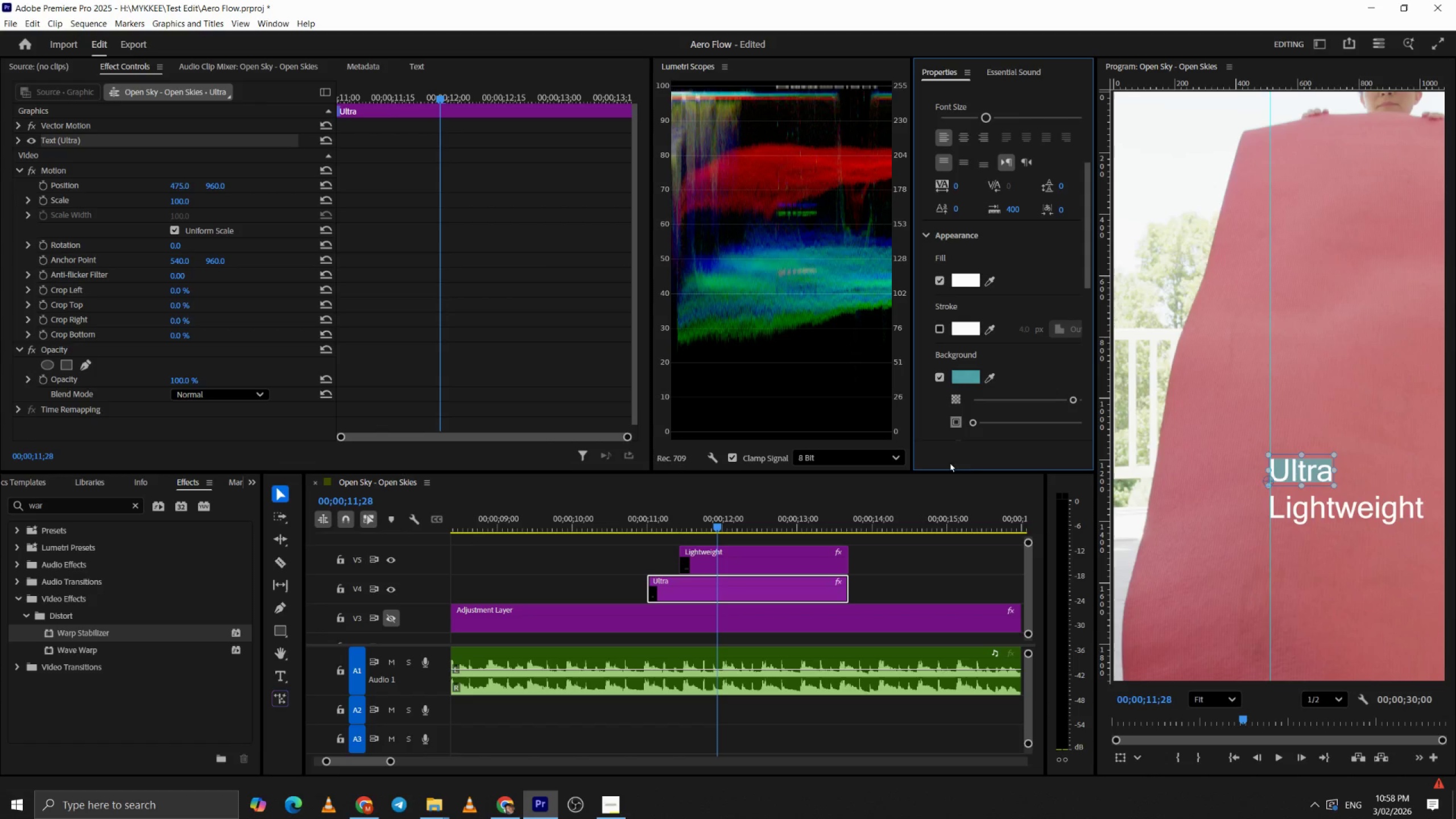 
left_click([966, 374])
 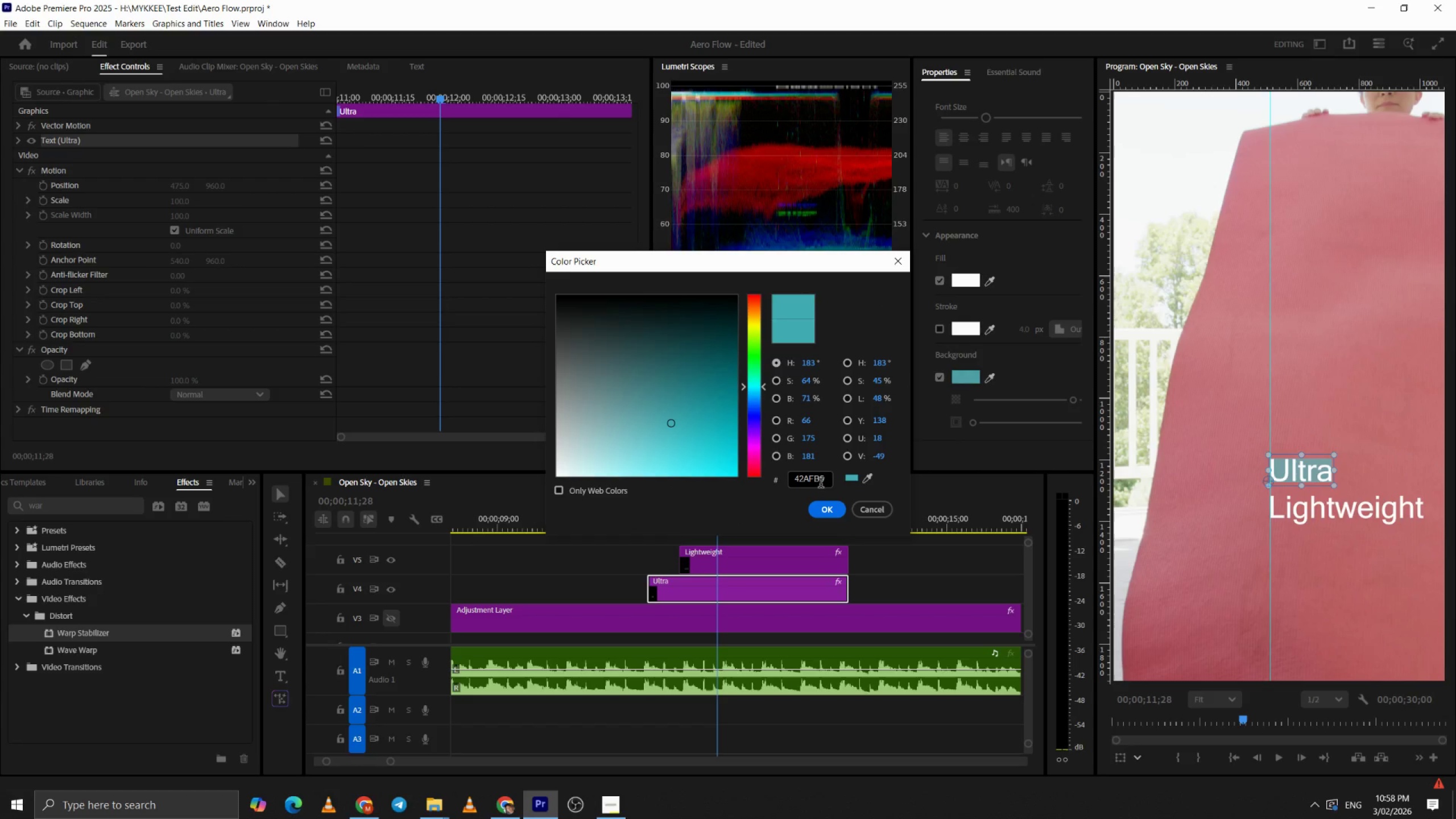 
left_click_drag(start_coordinate=[828, 482], to_coordinate=[814, 482])
 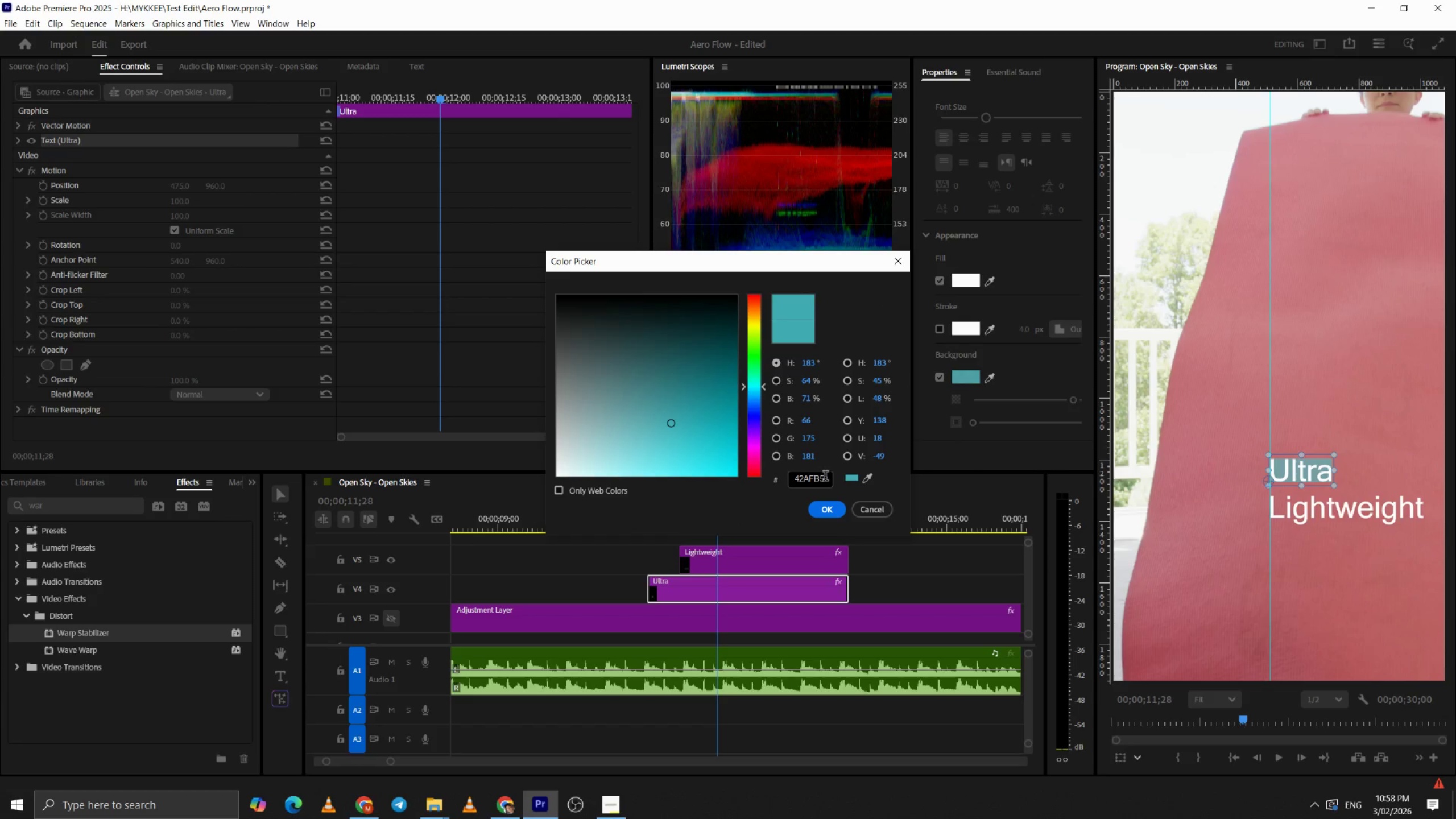 
left_click_drag(start_coordinate=[825, 477], to_coordinate=[709, 474])
 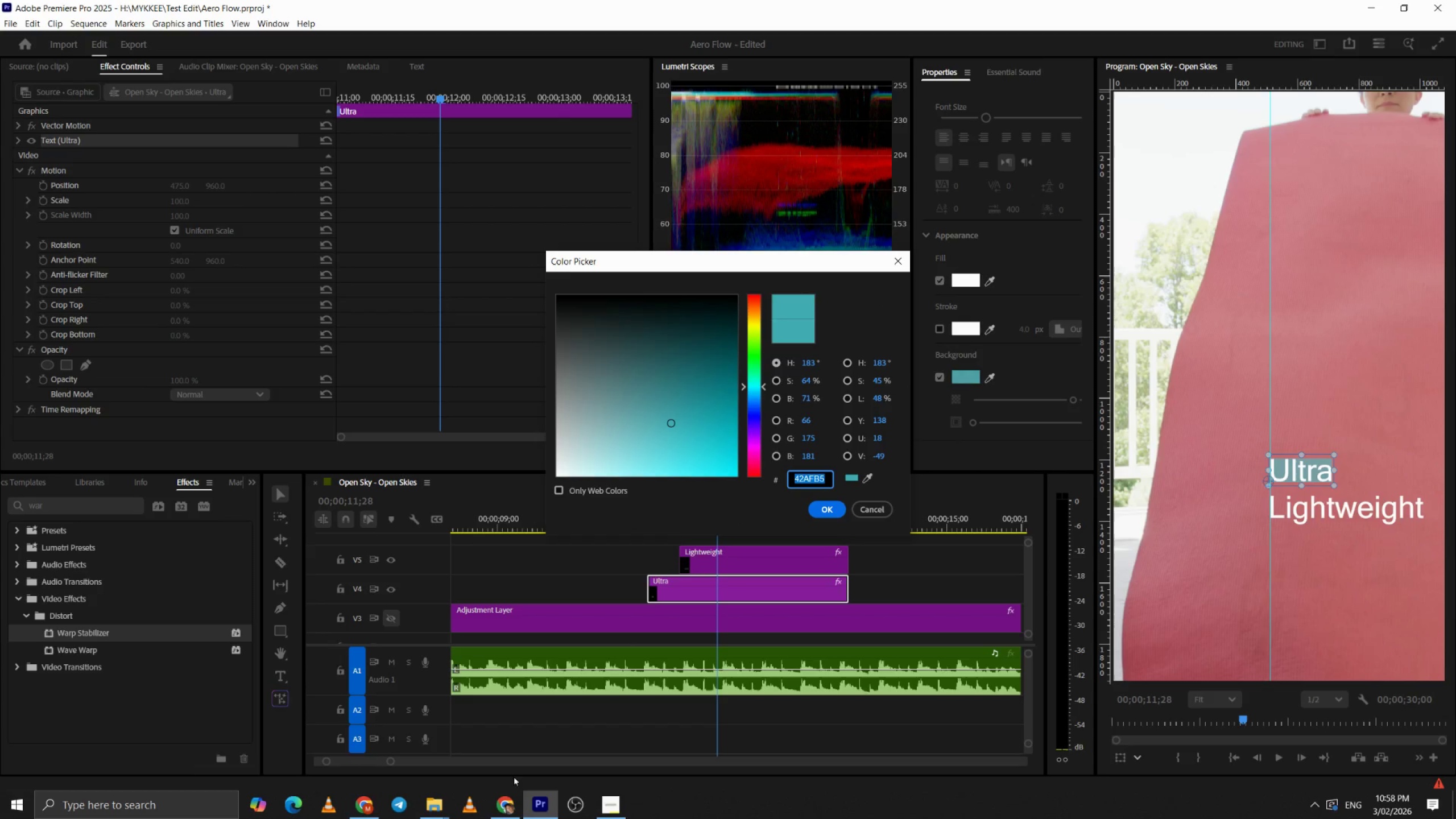 
key(Control+C)
 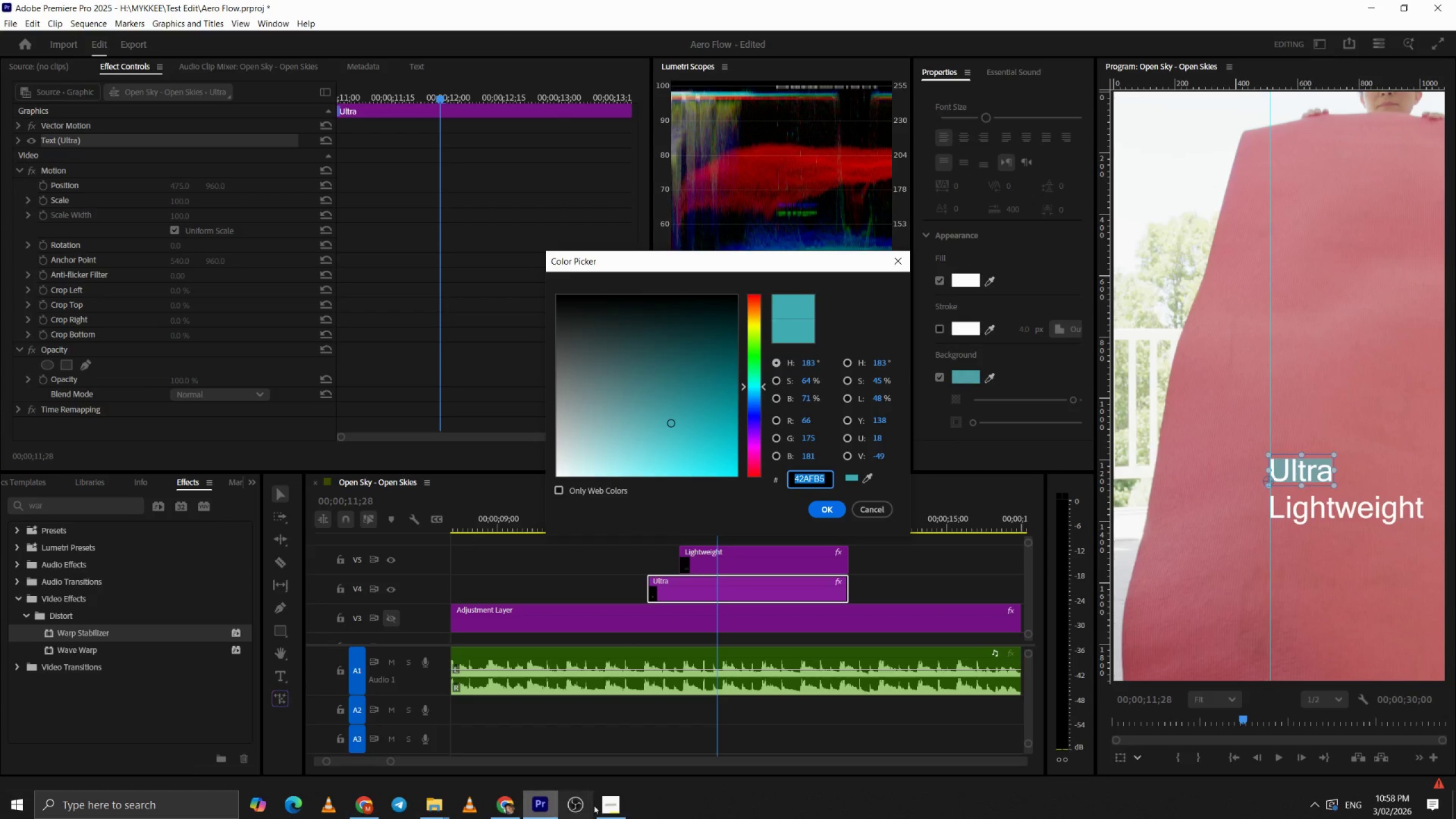 
left_click_drag(start_coordinate=[595, 803], to_coordinate=[598, 803])